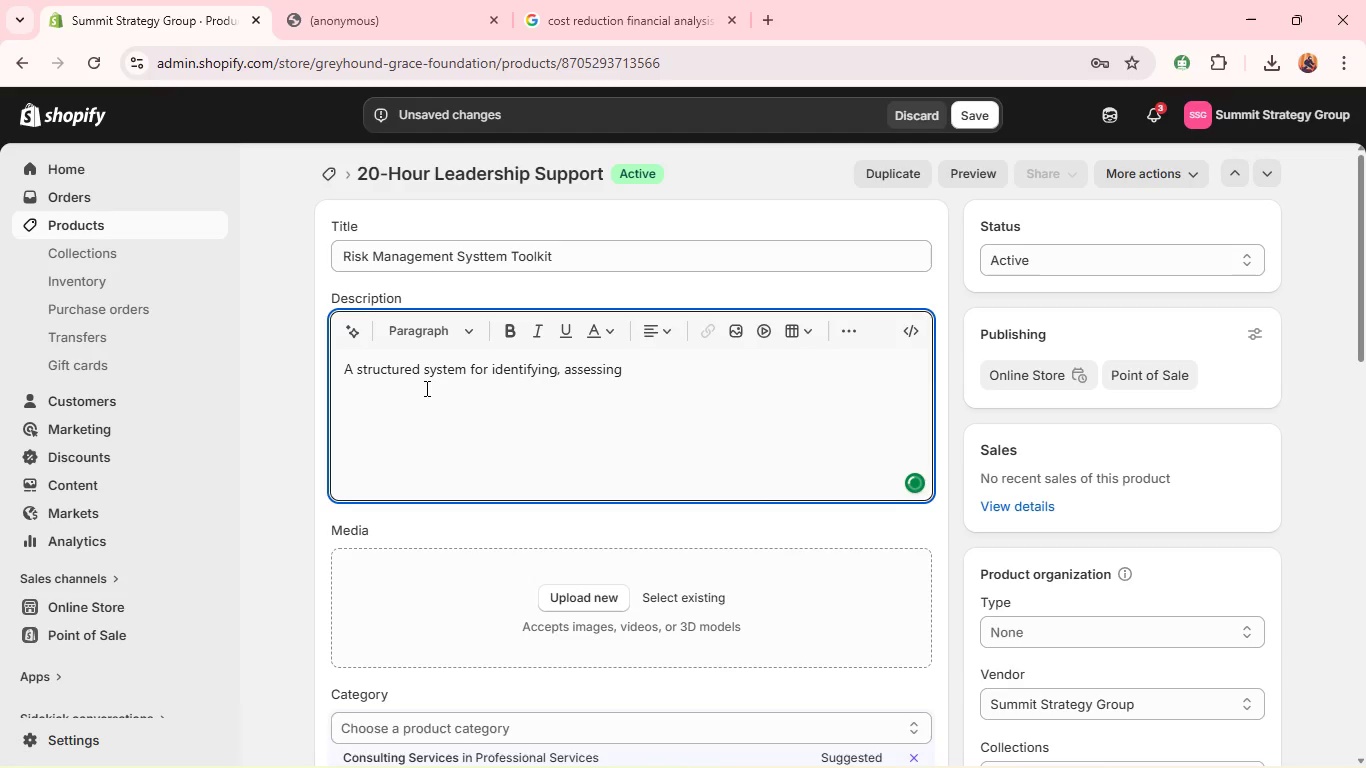 
type(, and mitigating business k)
key(Backspace)
type(ro)
key(Backspace)
type(isks. )
 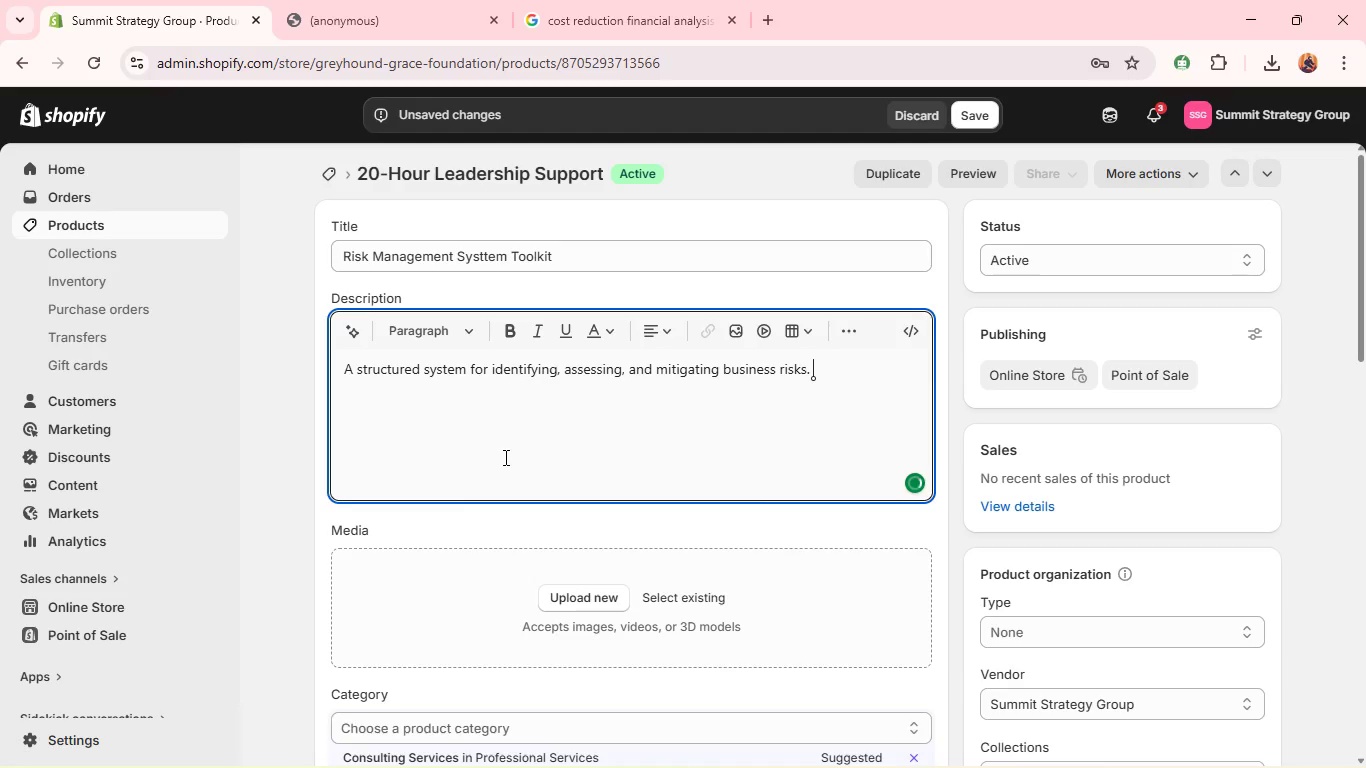 
left_click([504, 457])
 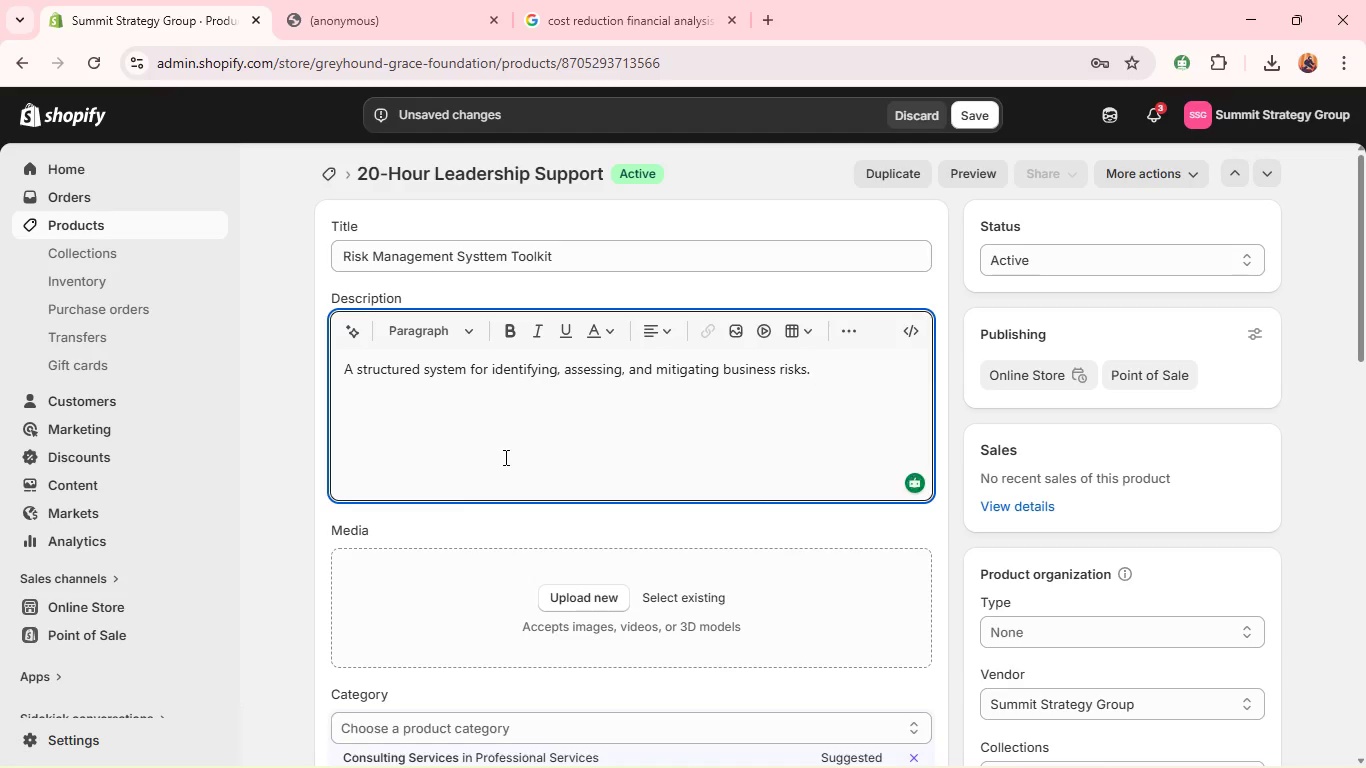 
key(Enter)
 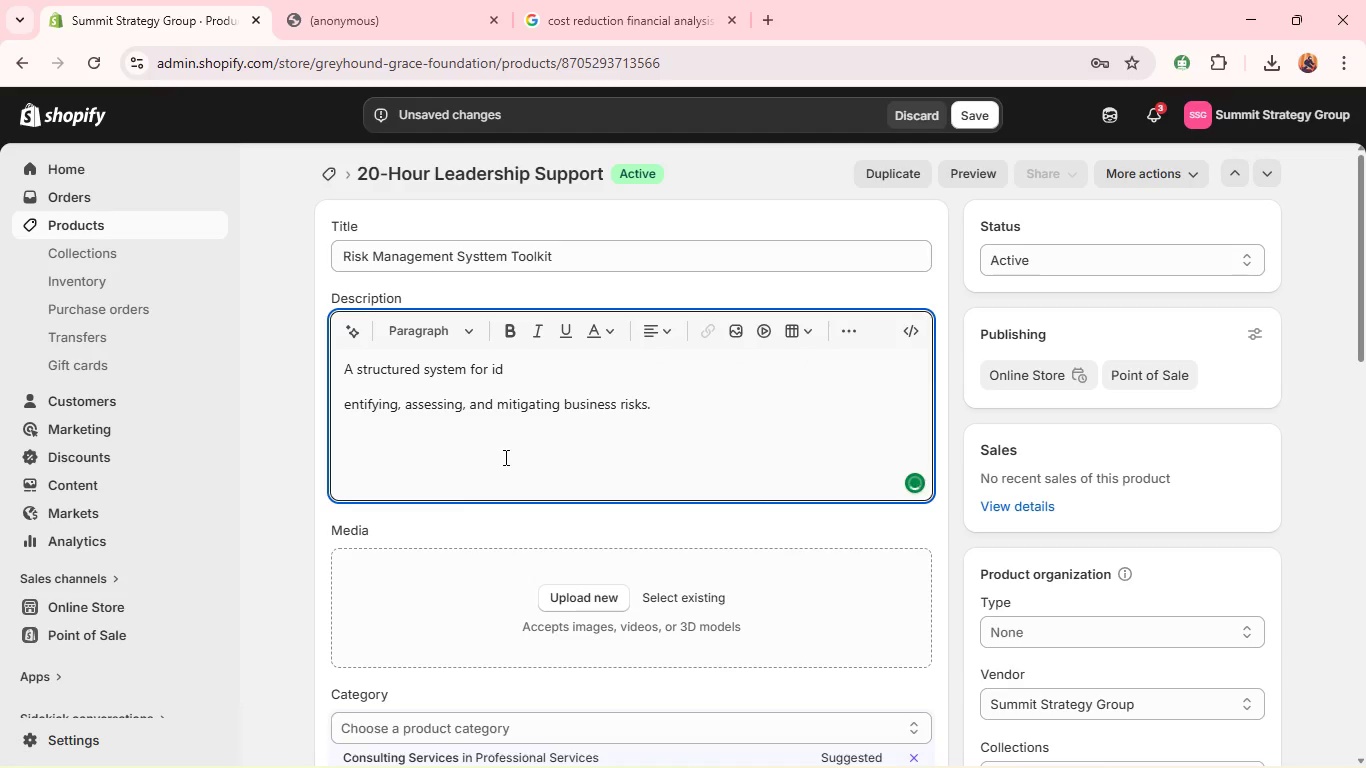 
key(Backspace)
 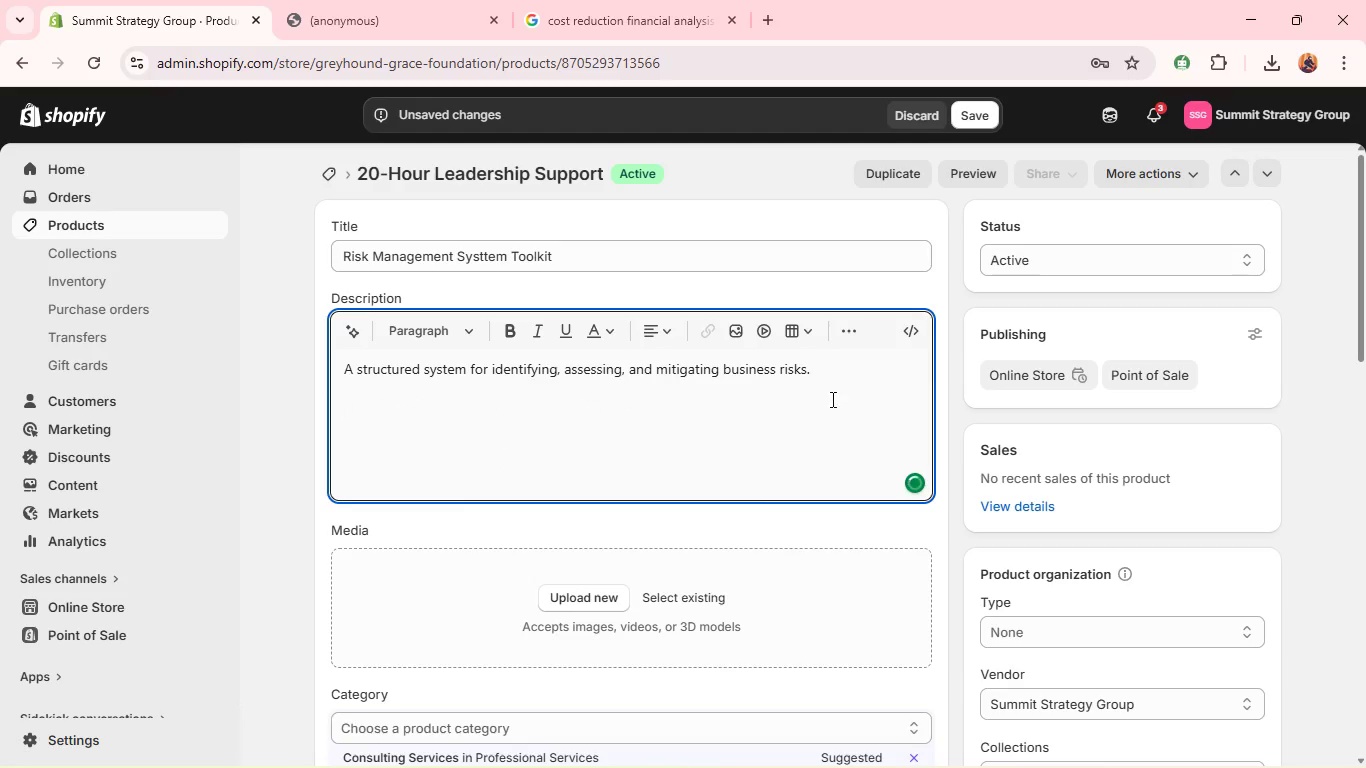 
left_click([857, 391])
 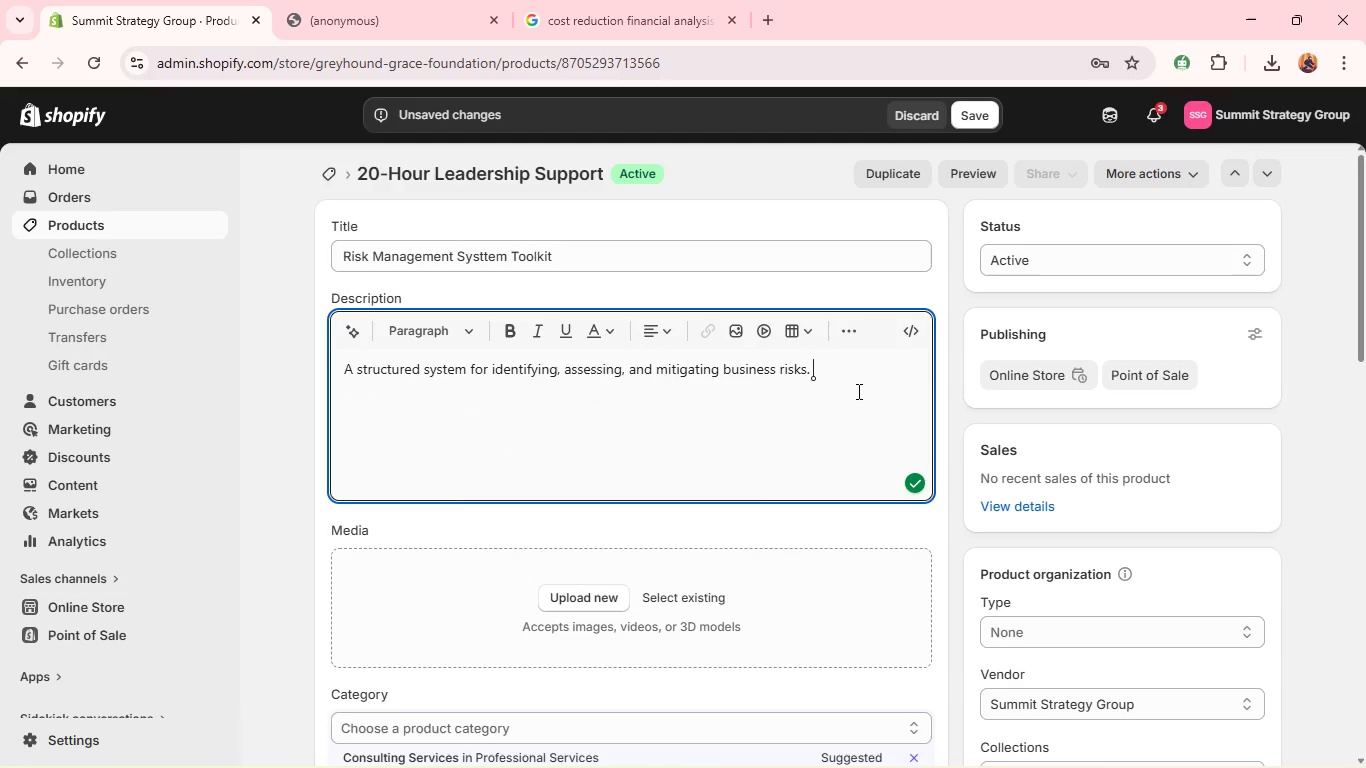 
key(Enter)
 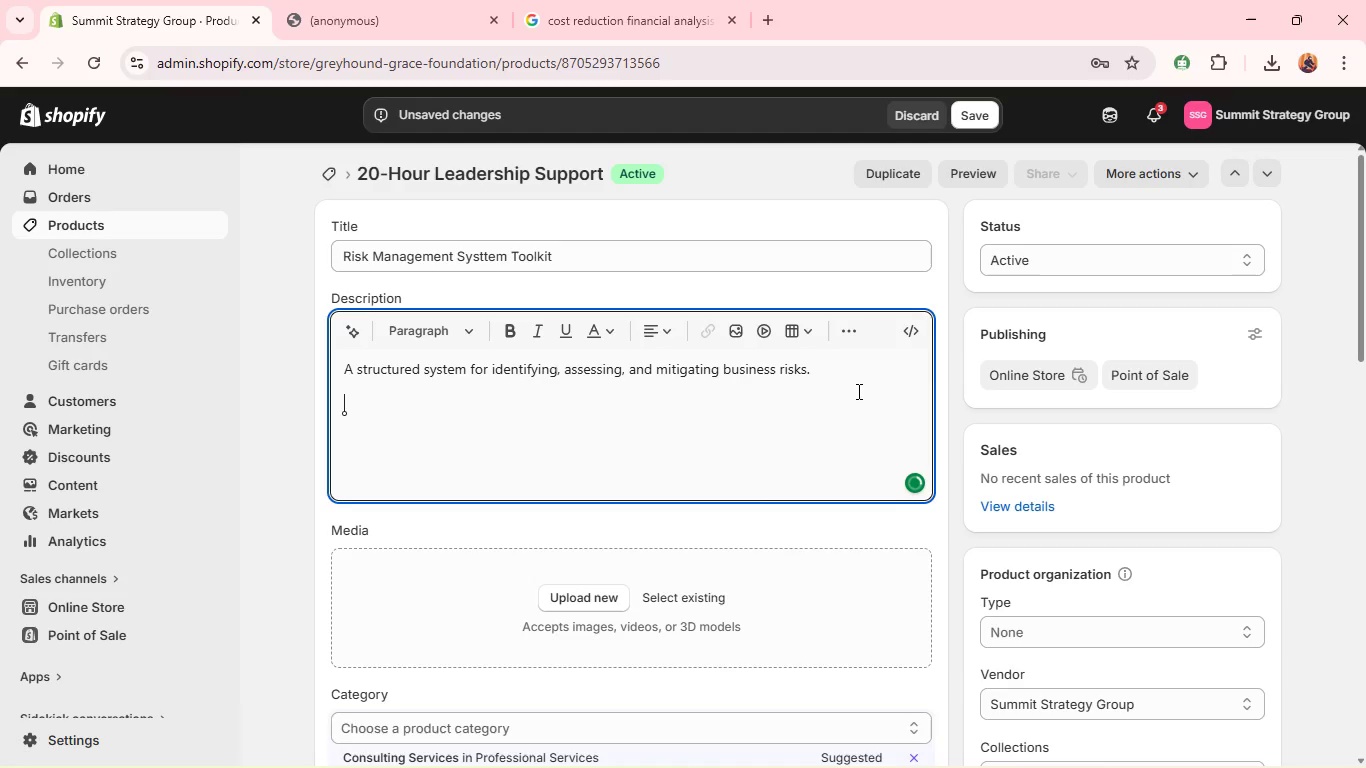 
type(what's Included)
 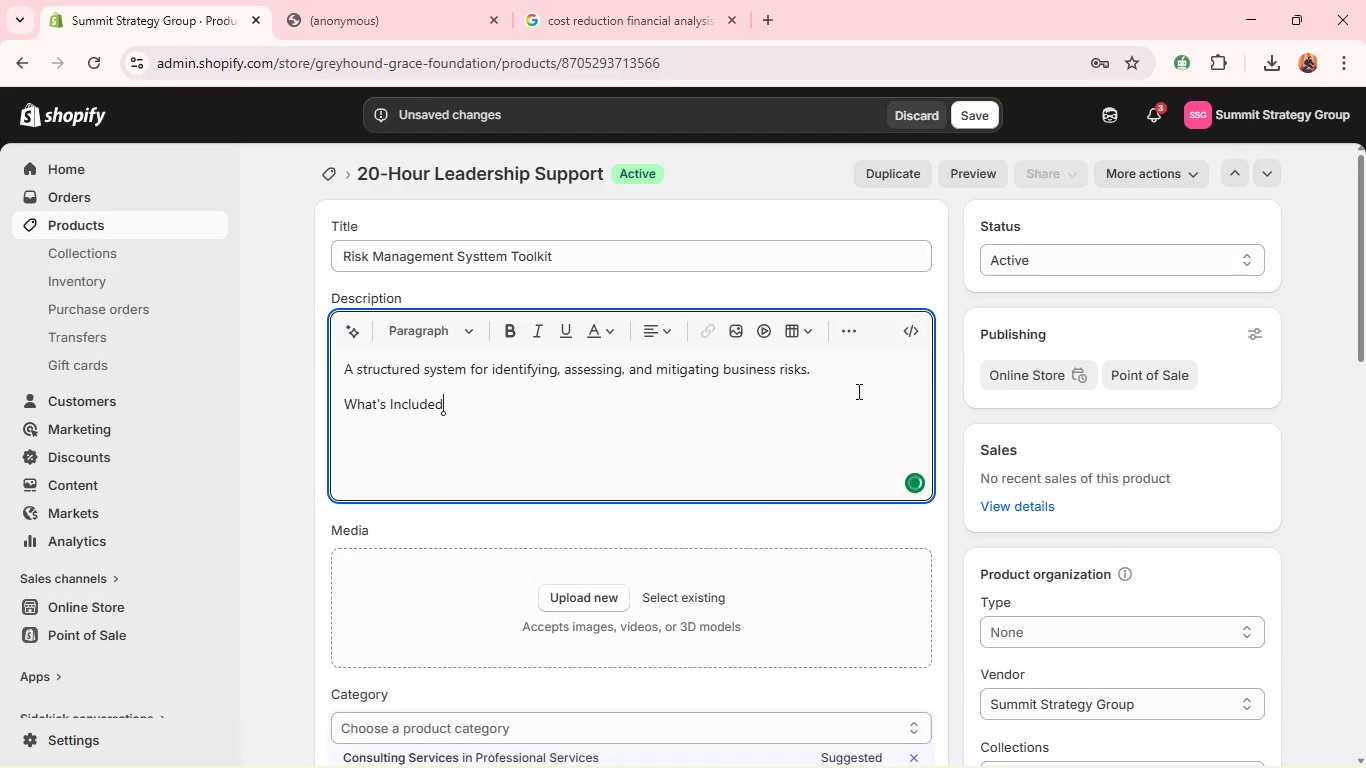 
key(Enter)
 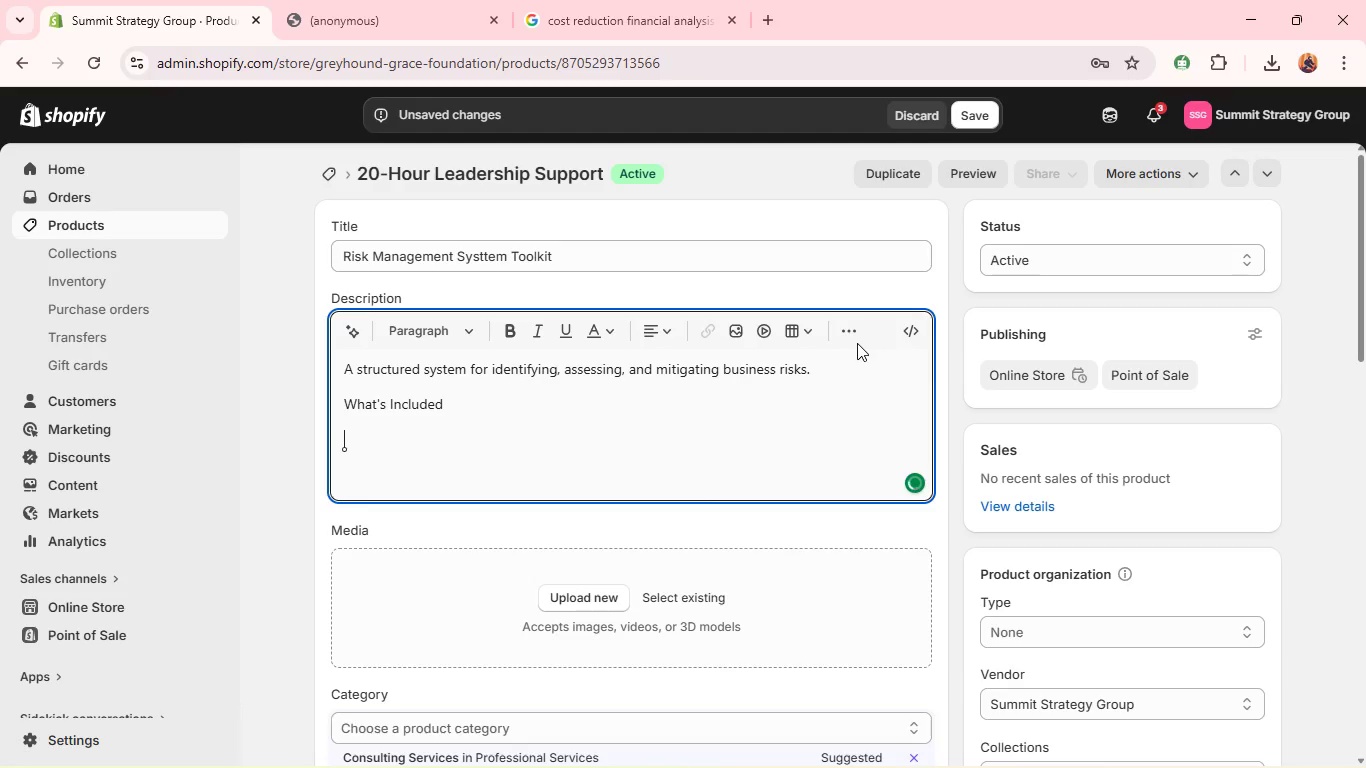 
left_click([847, 333])
 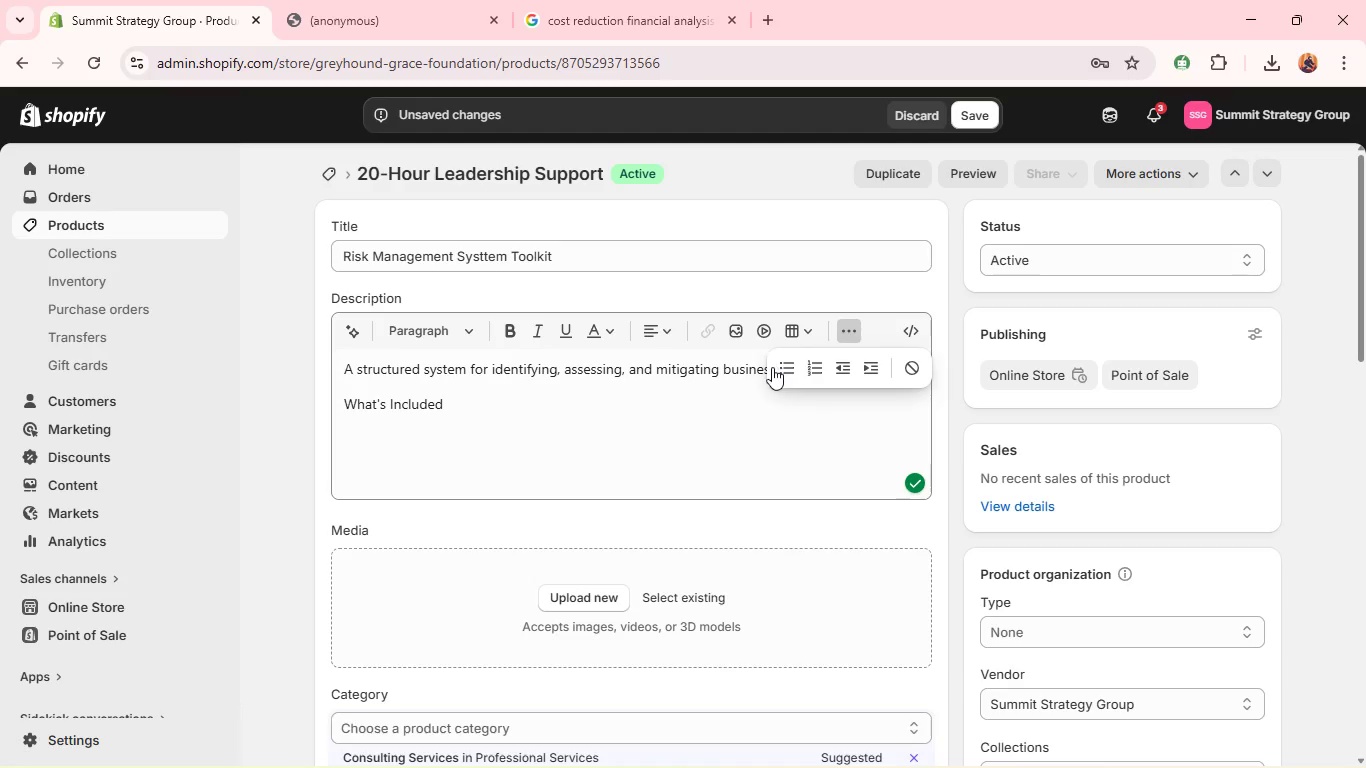 
left_click([772, 368])
 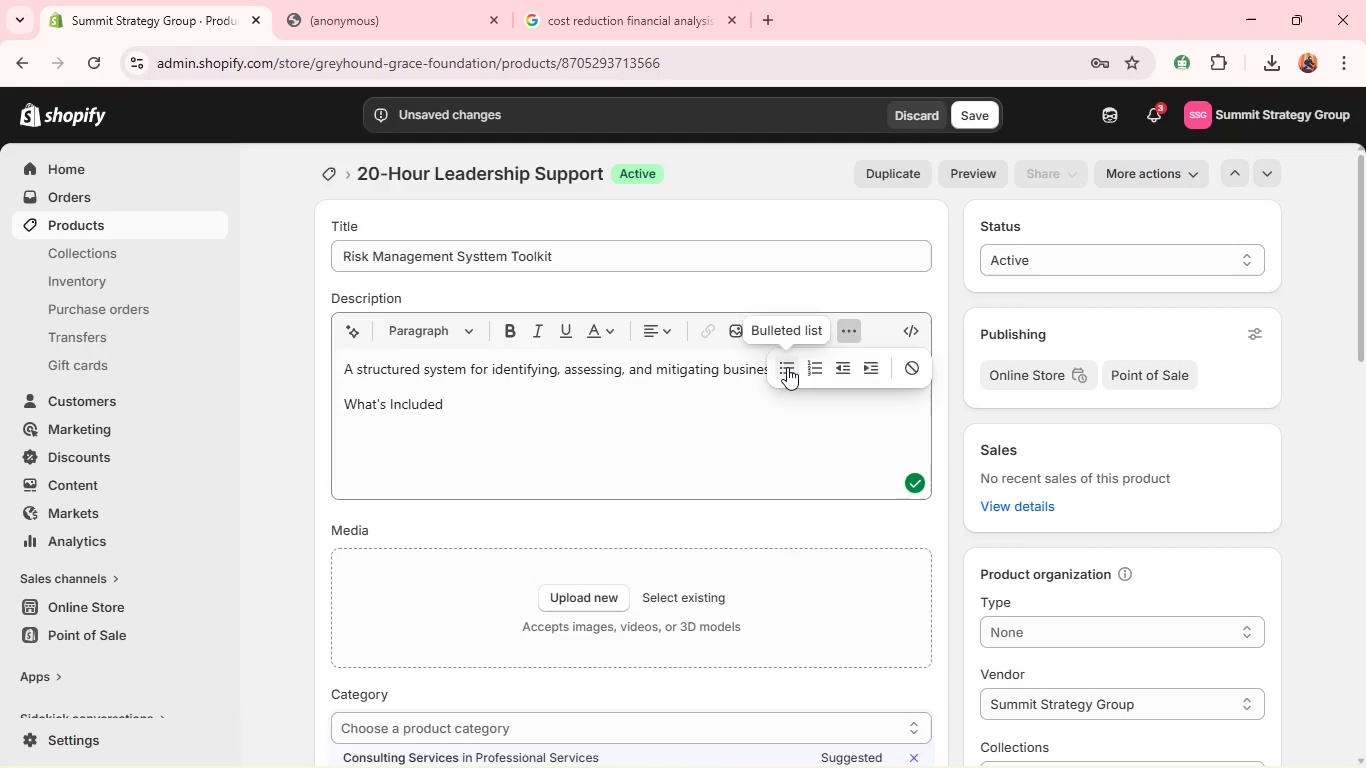 
left_click([787, 367])
 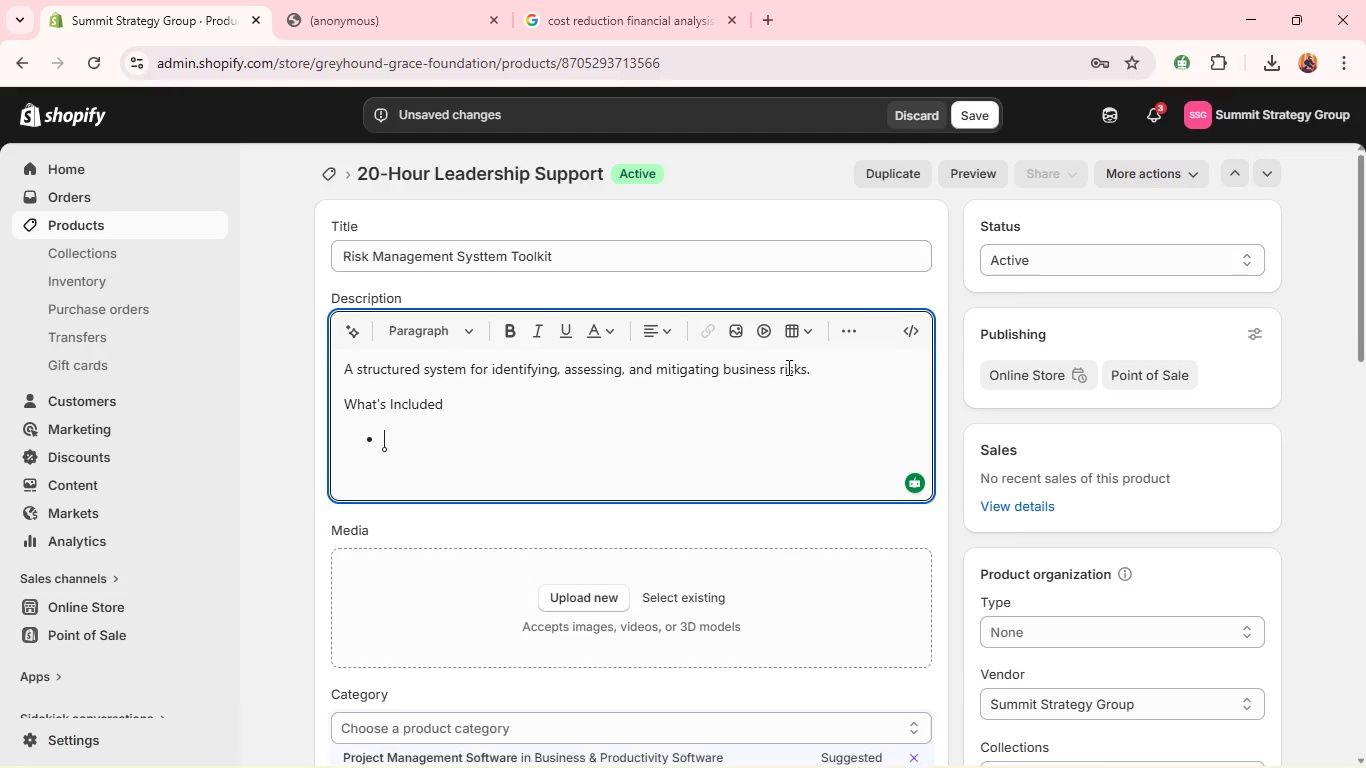 
type(Risk assessment matrix)
 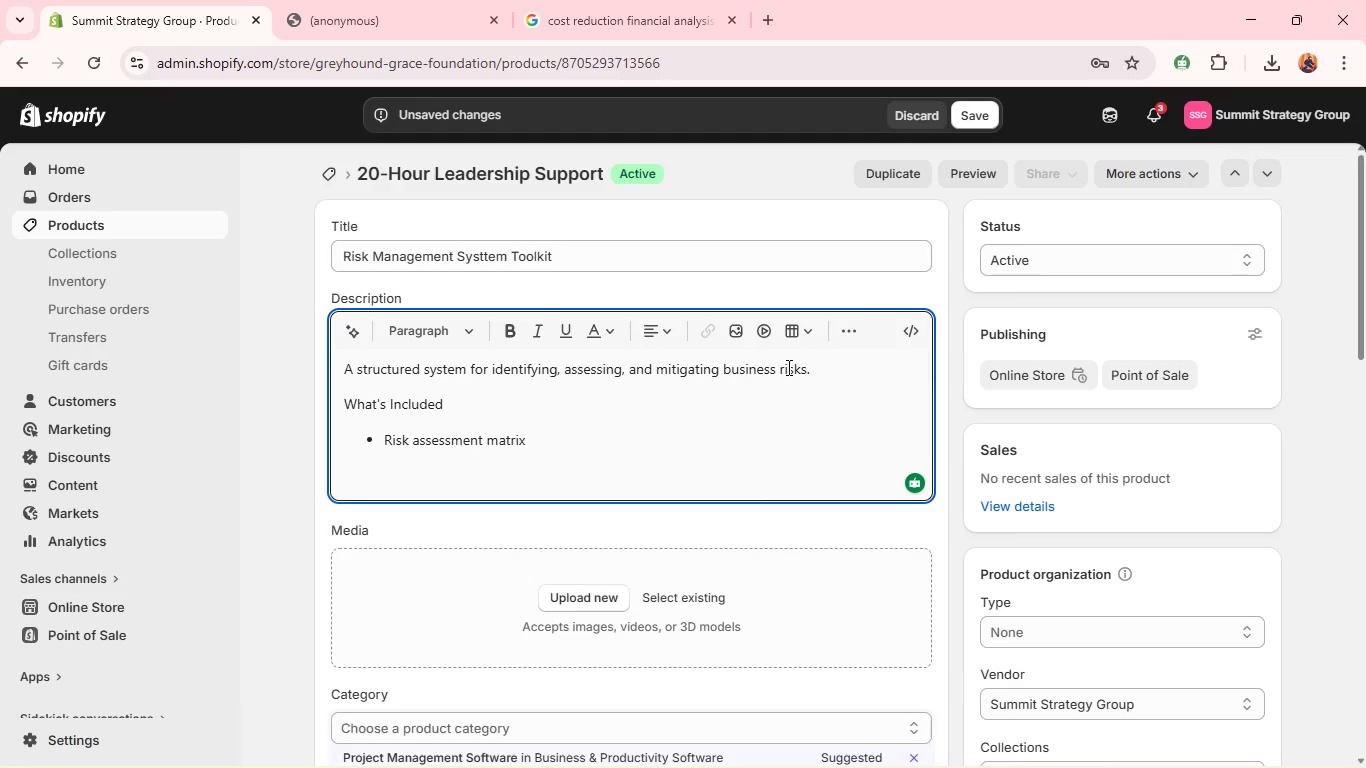 
wait(19.05)
 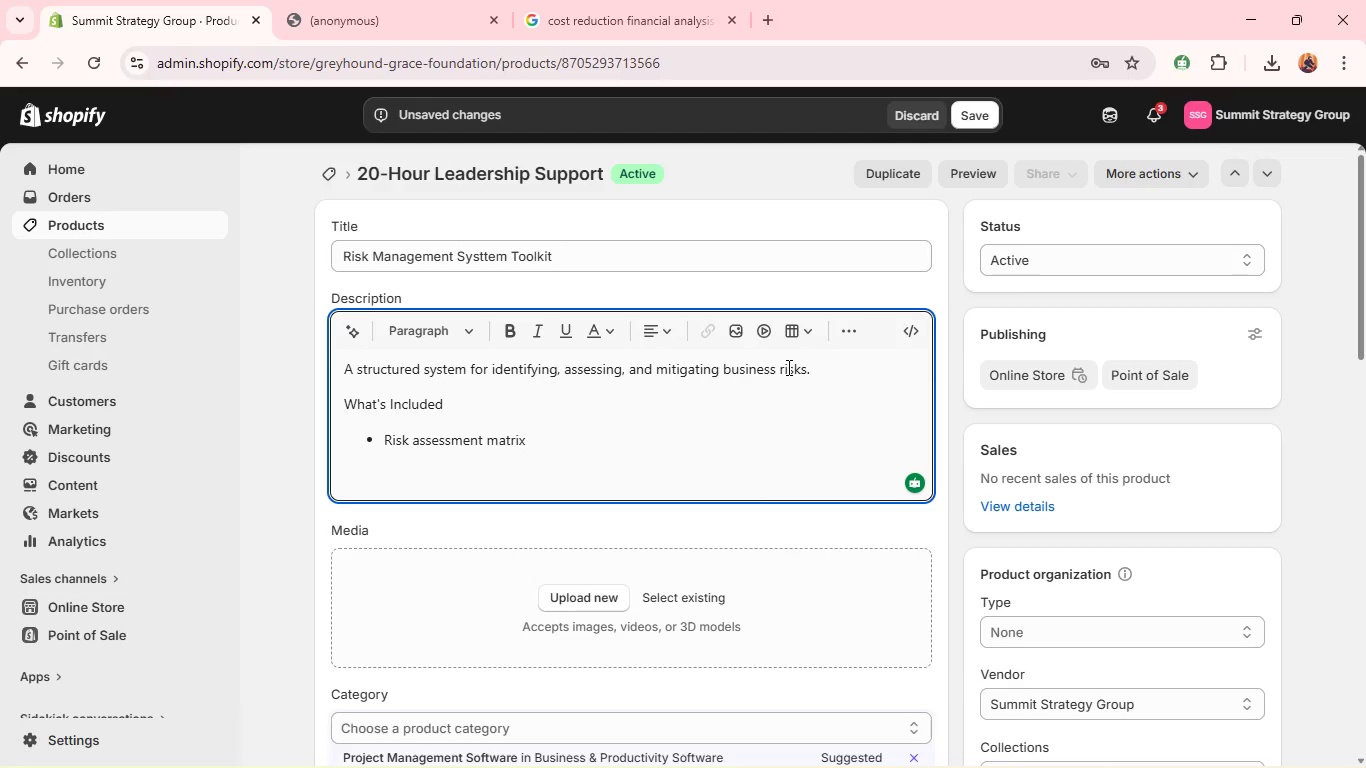 
key(Enter)
 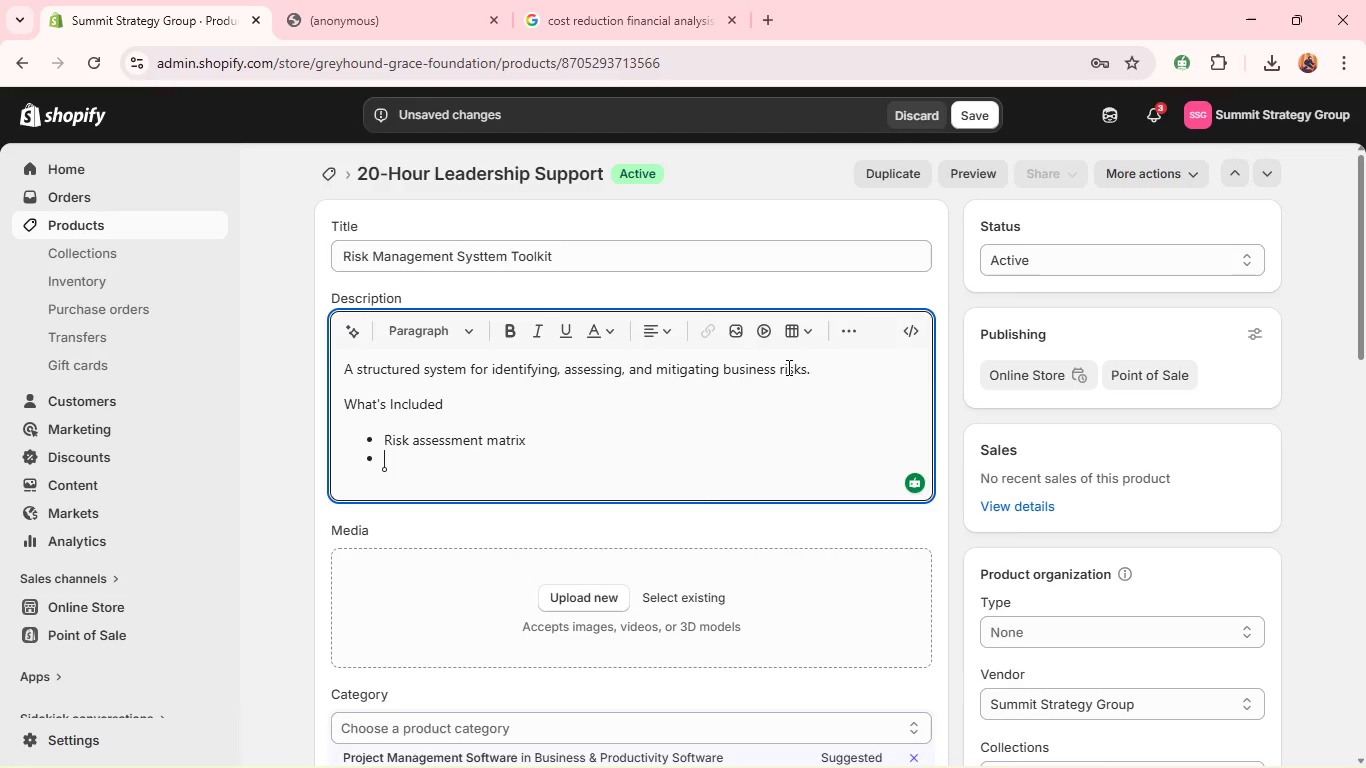 
type(Mitigation plaai)
key(Backspace)
key(Backspace)
key(Backspace)
key(Backspace)
type(nning tools)
 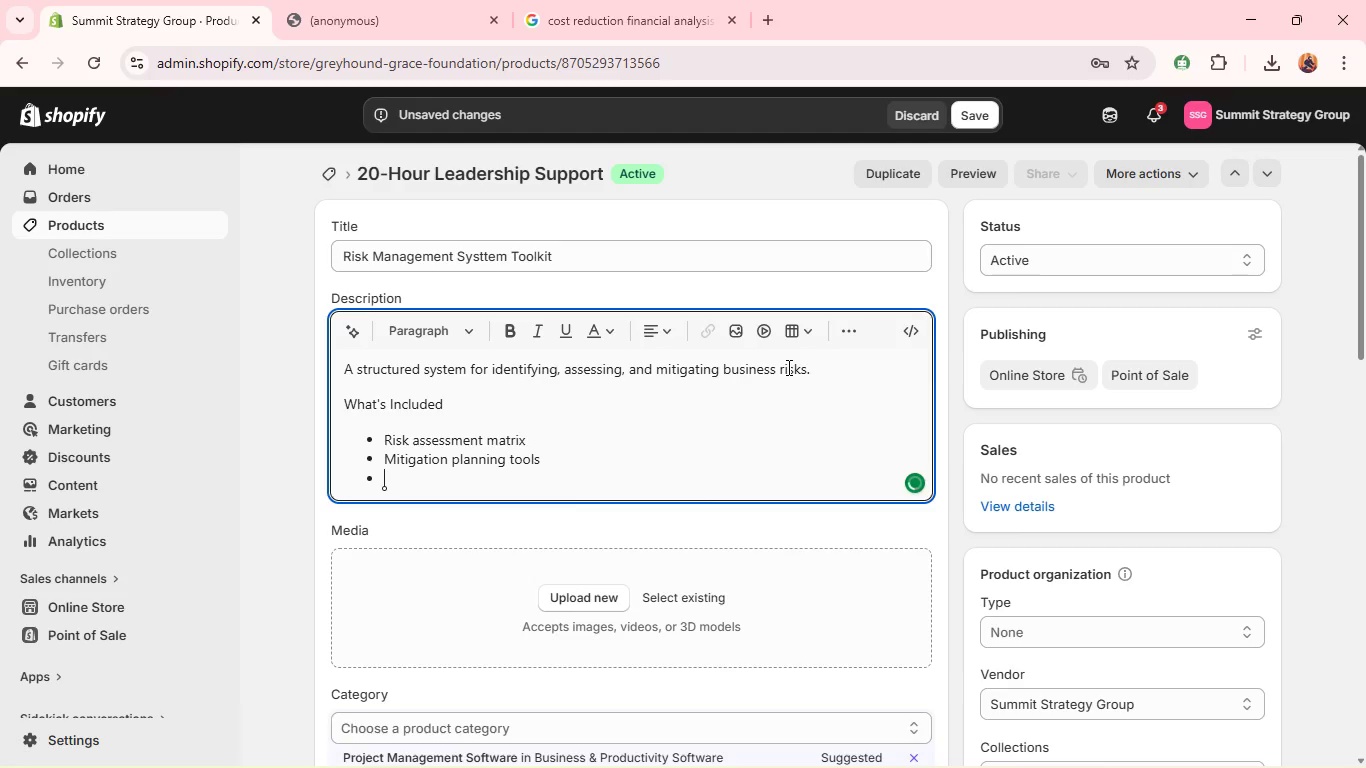 
key(Enter)
 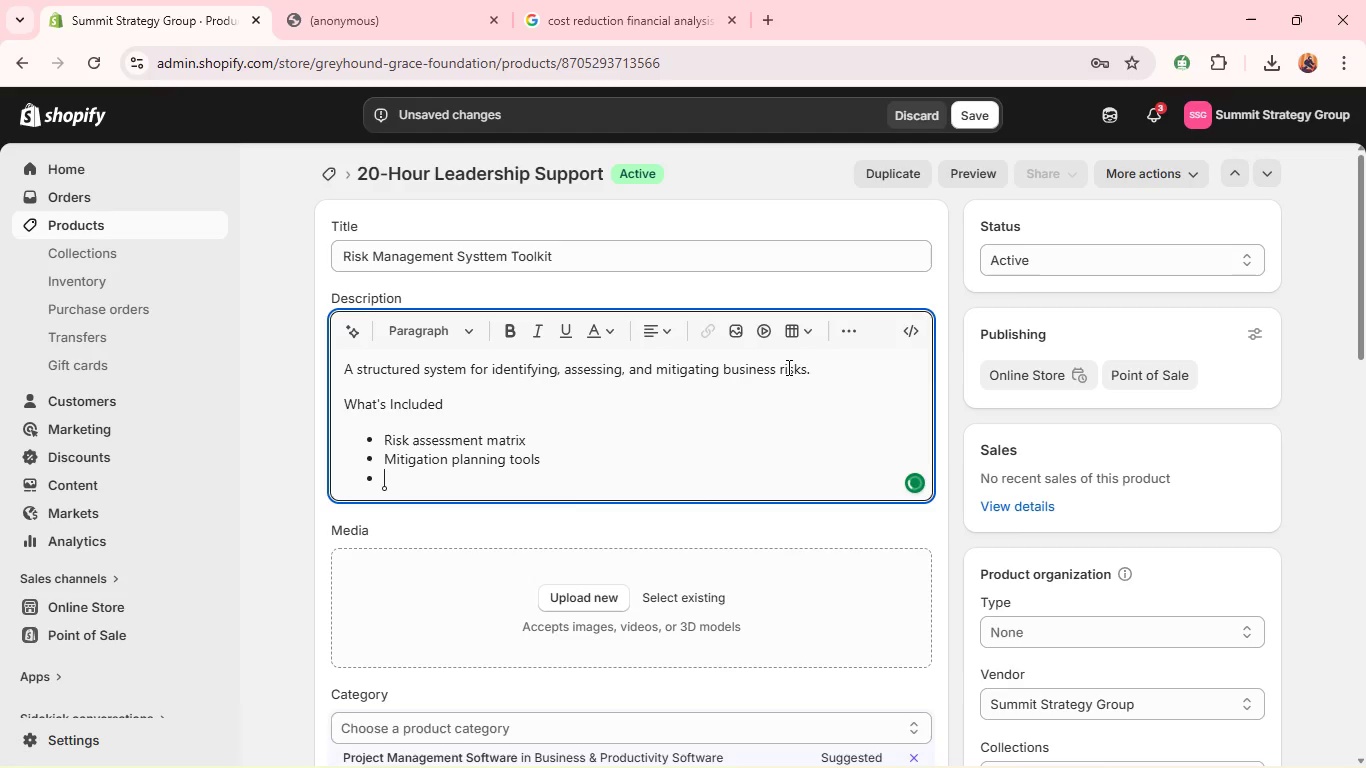 
type(Risk tracking dashboard)
 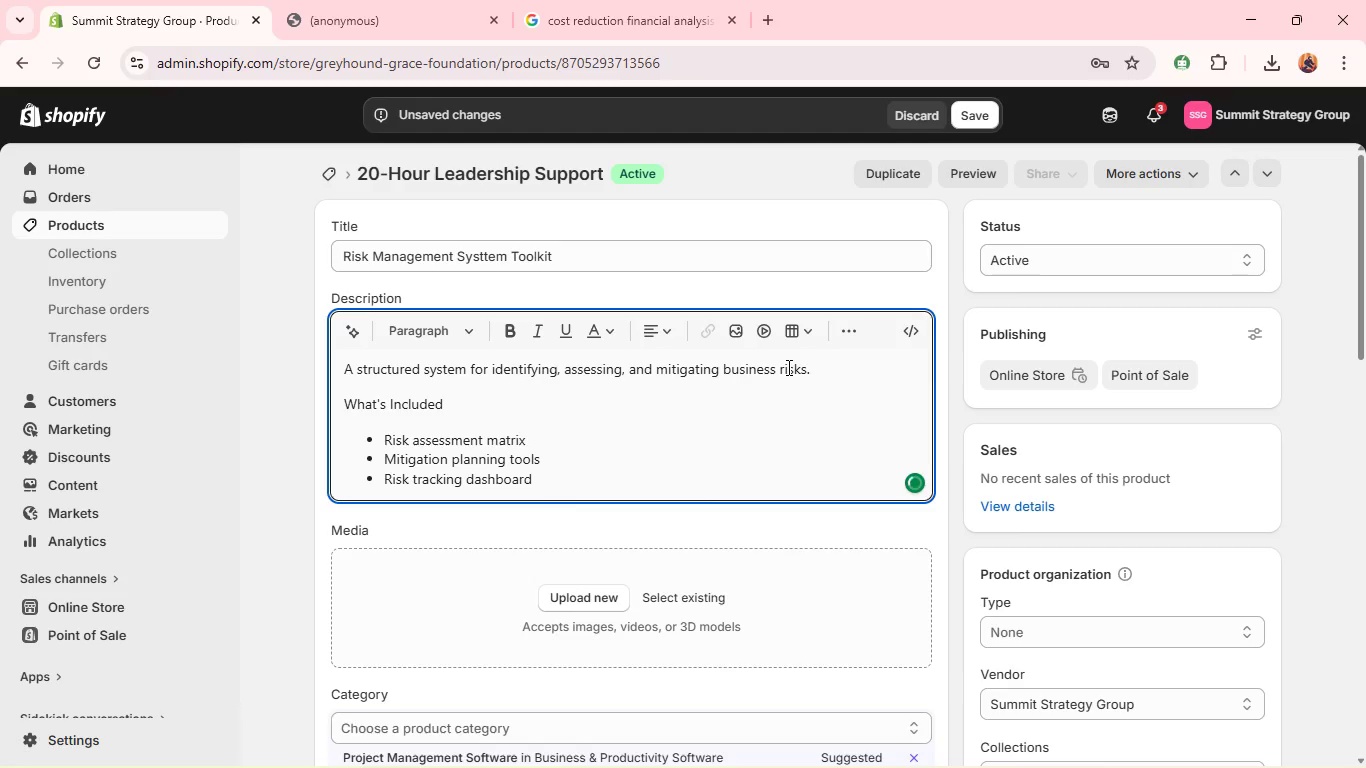 
key(Enter)
 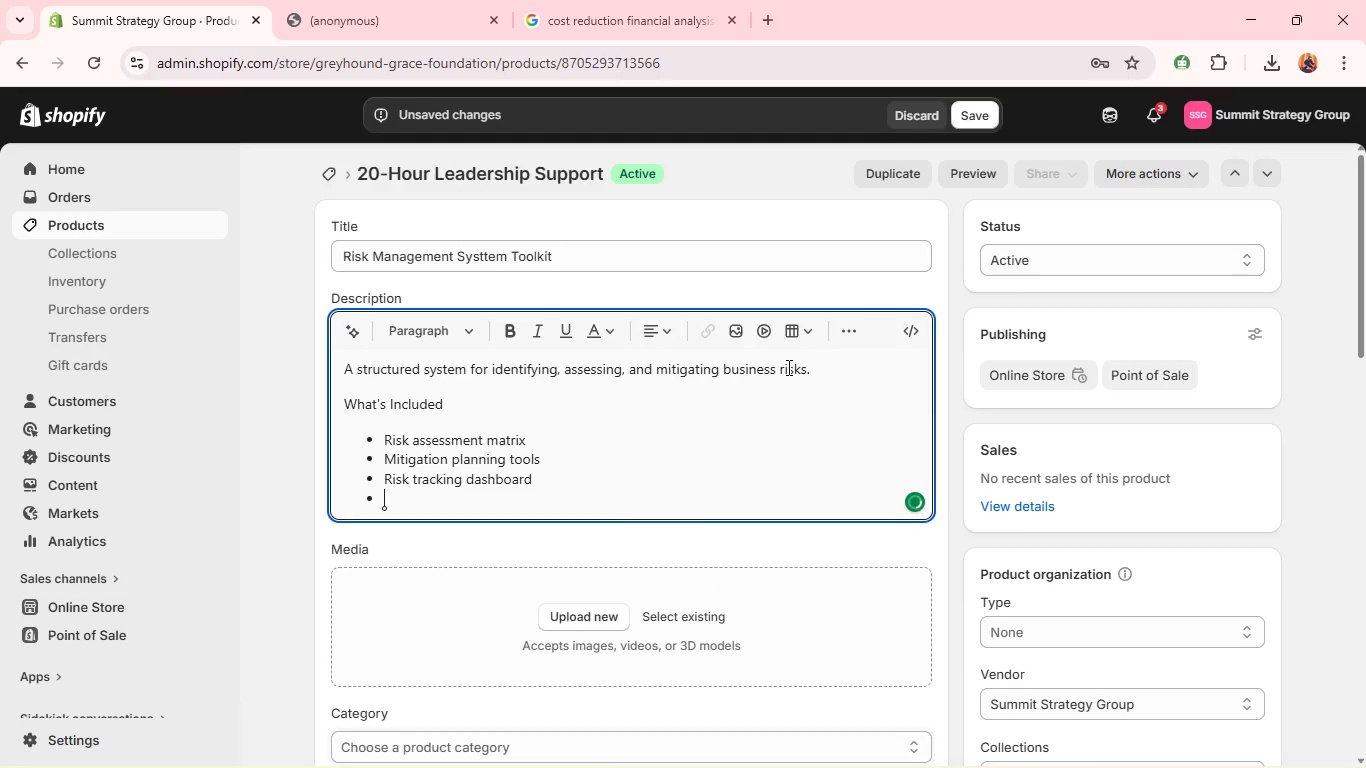 
key(Enter)
 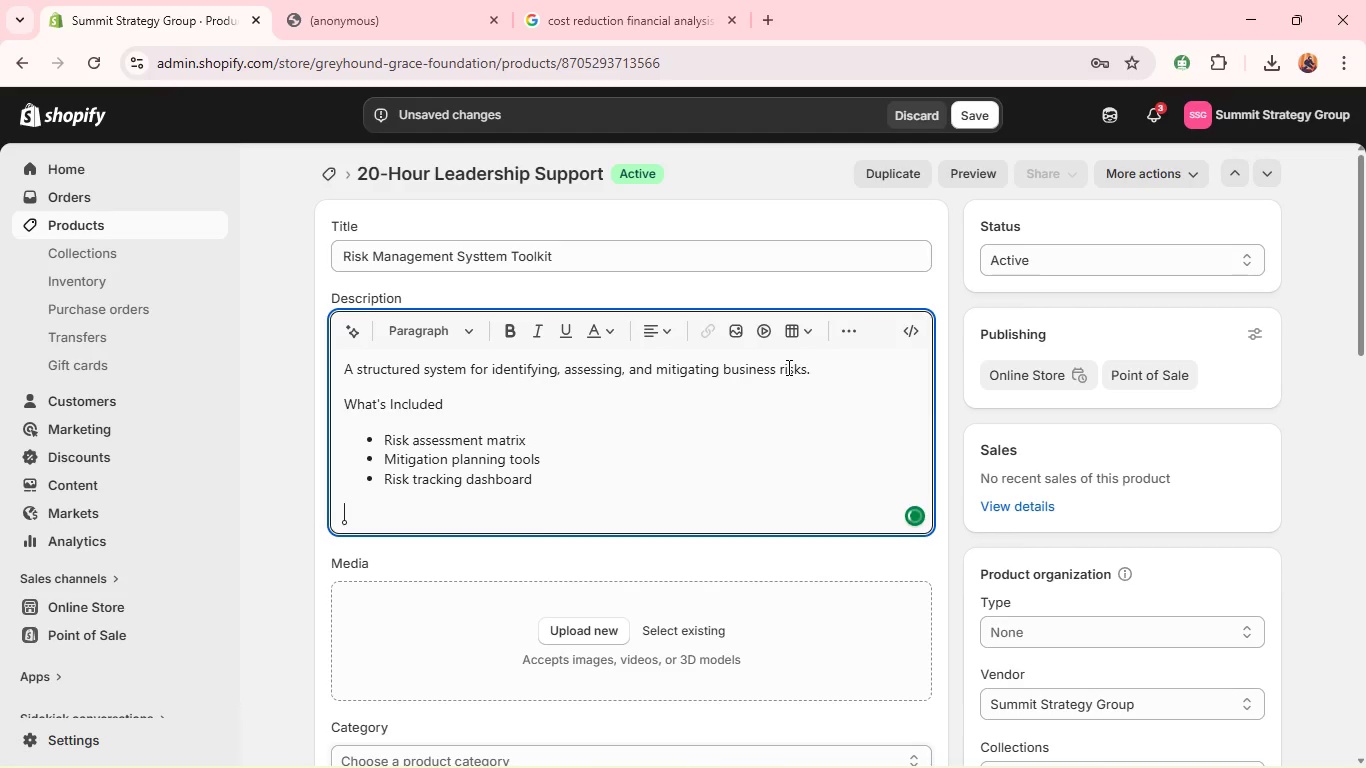 
type(pRErequisites)
 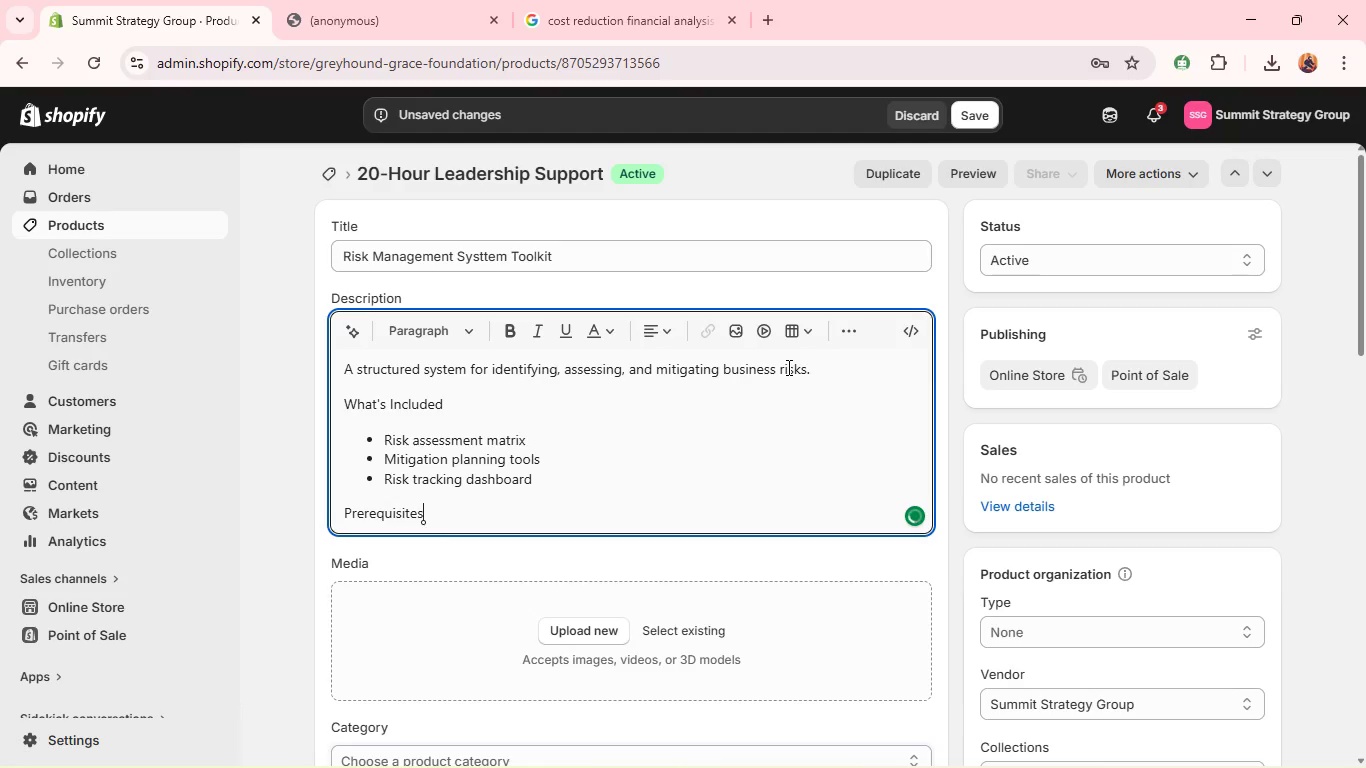 
key(Enter)
 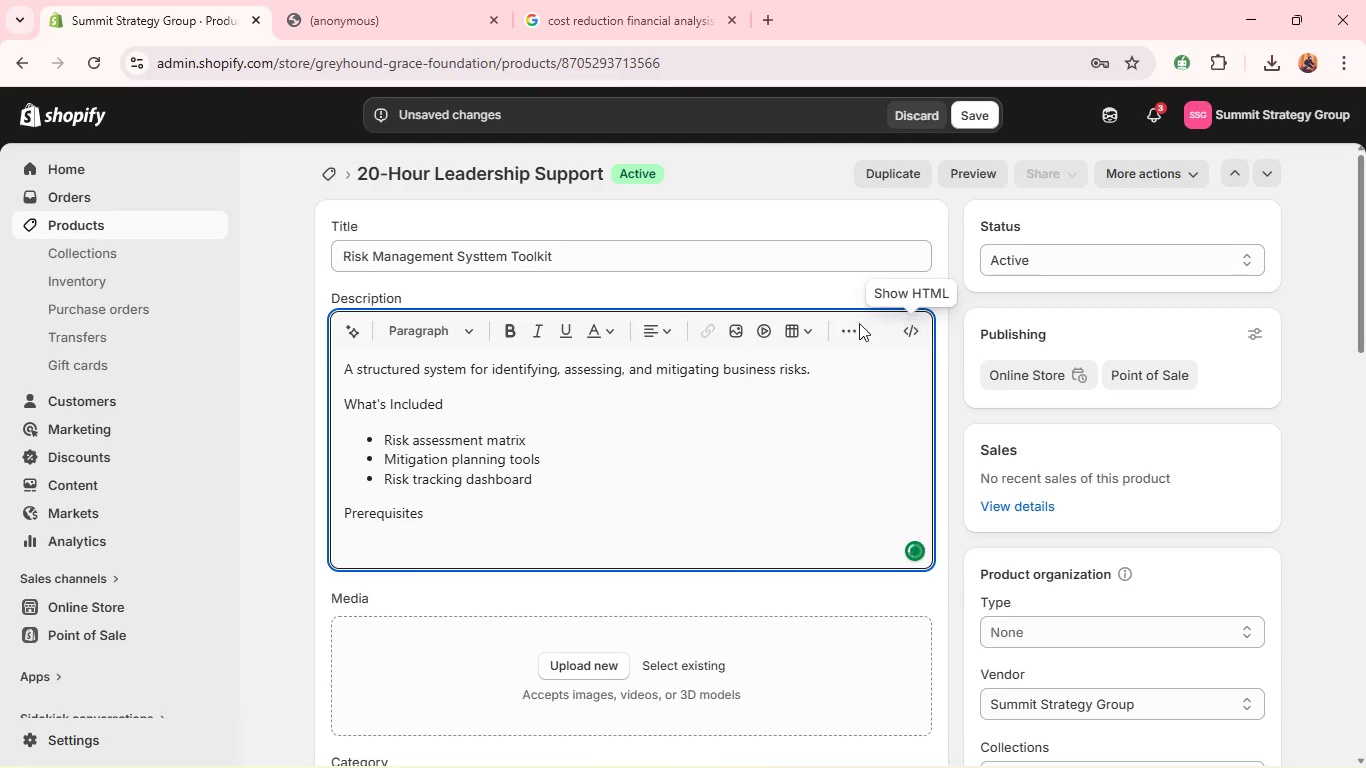 
left_click([848, 320])
 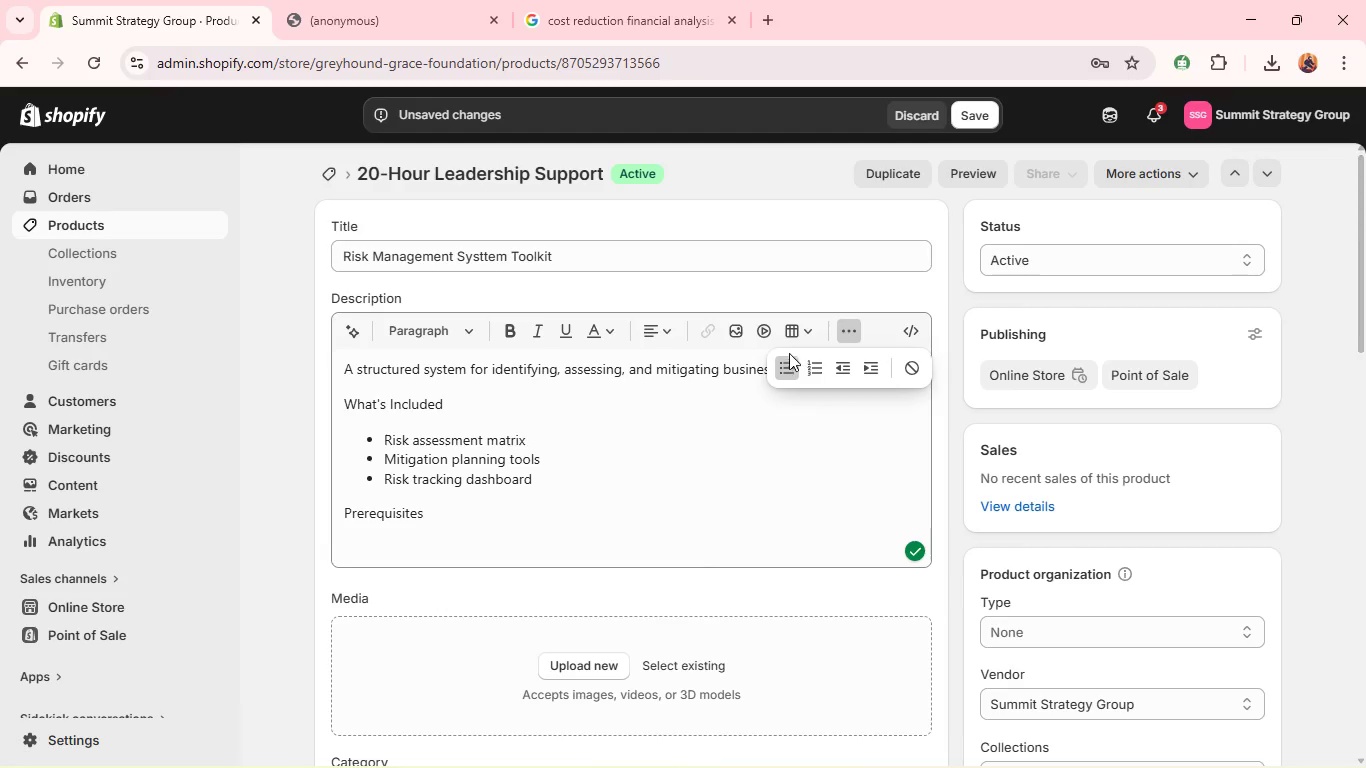 
left_click([785, 365])
 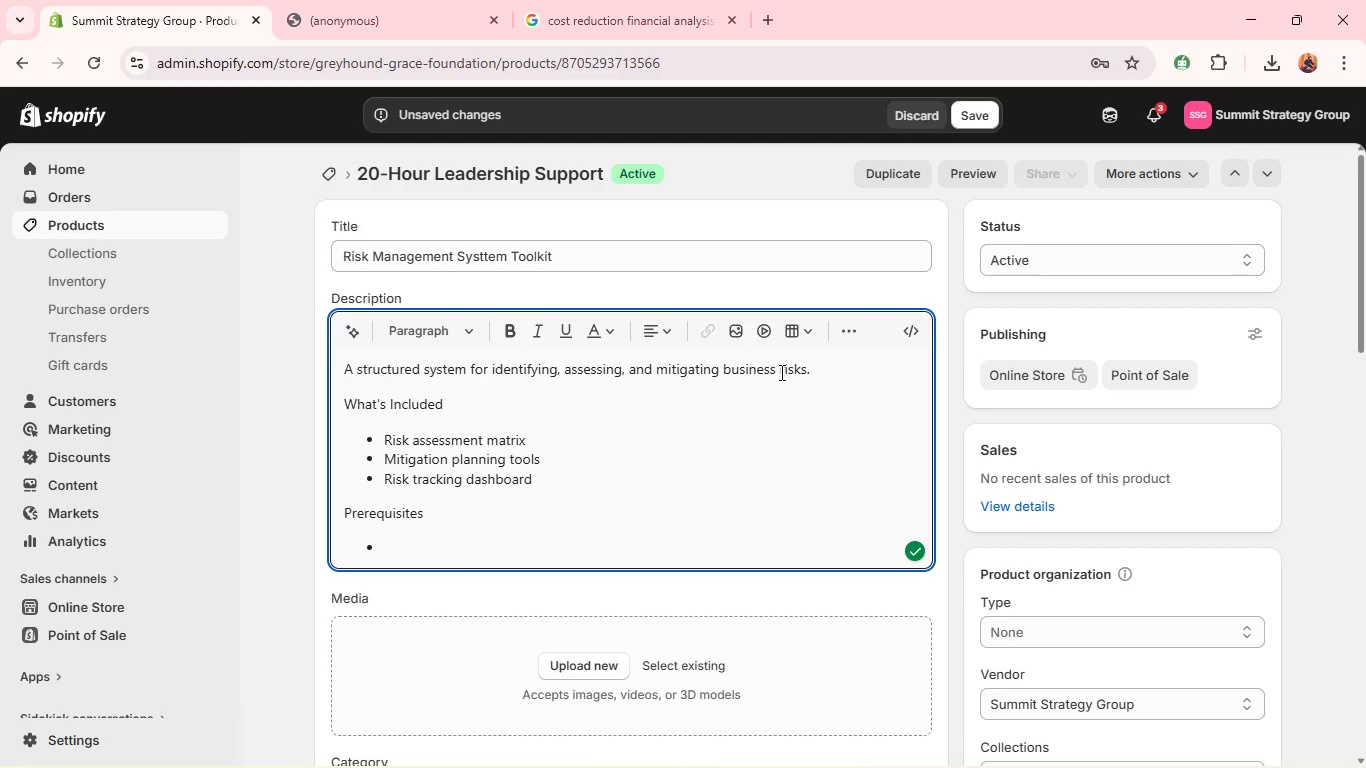 
type(Active operations)
 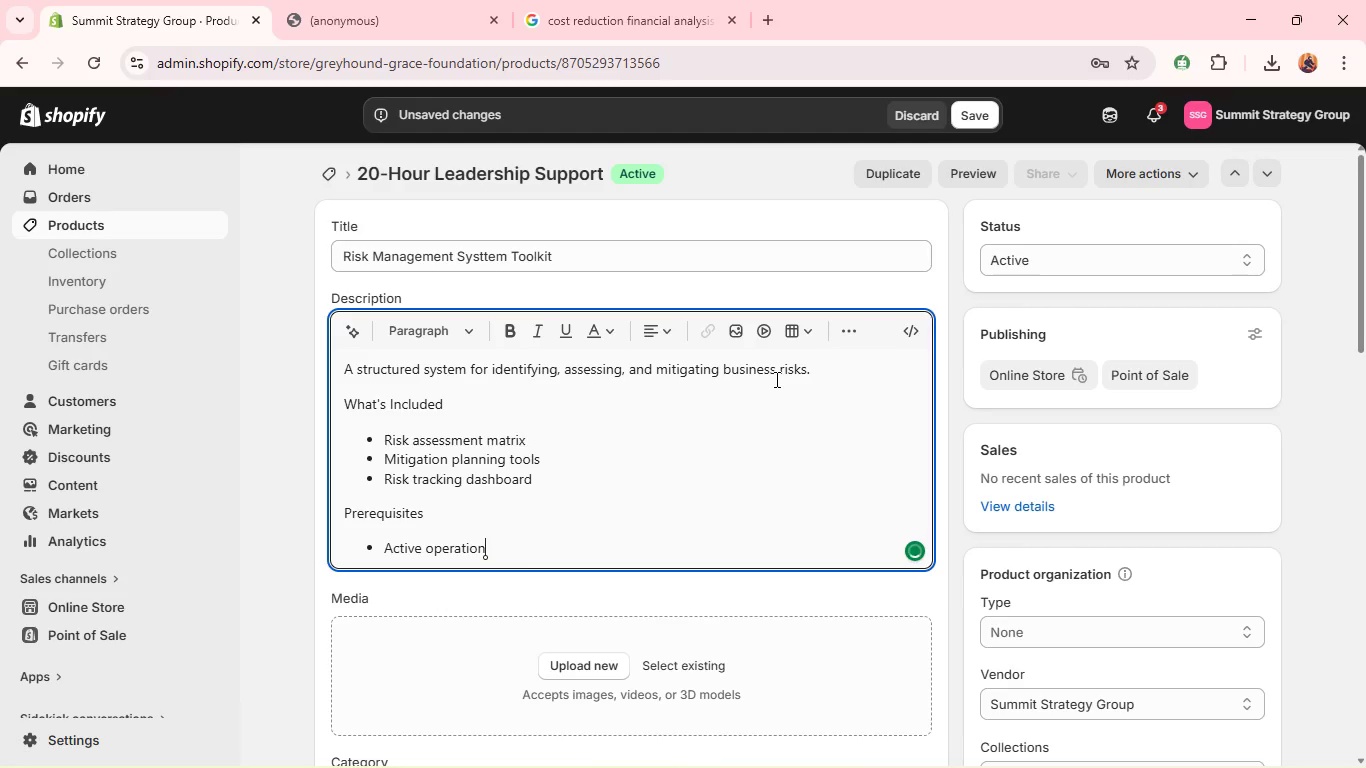 
key(Enter)
 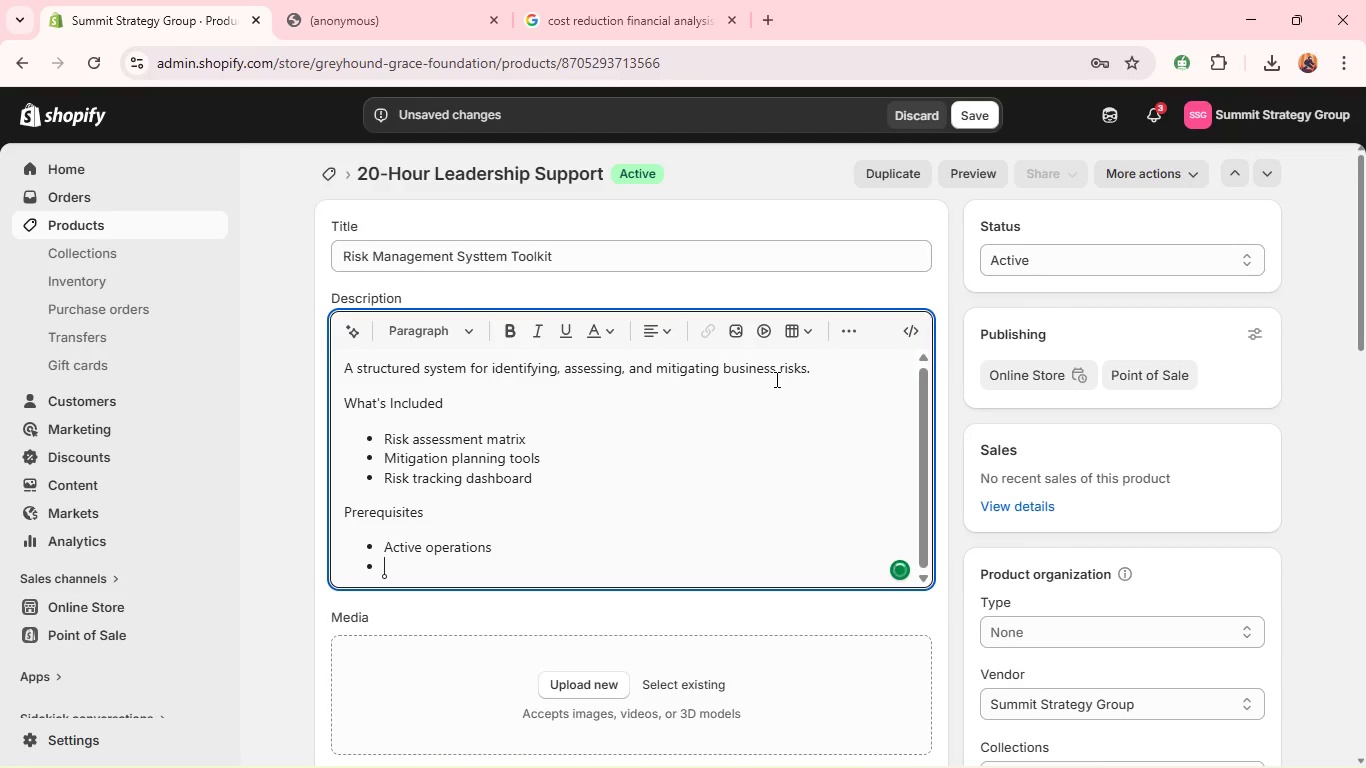 
key(Enter)
 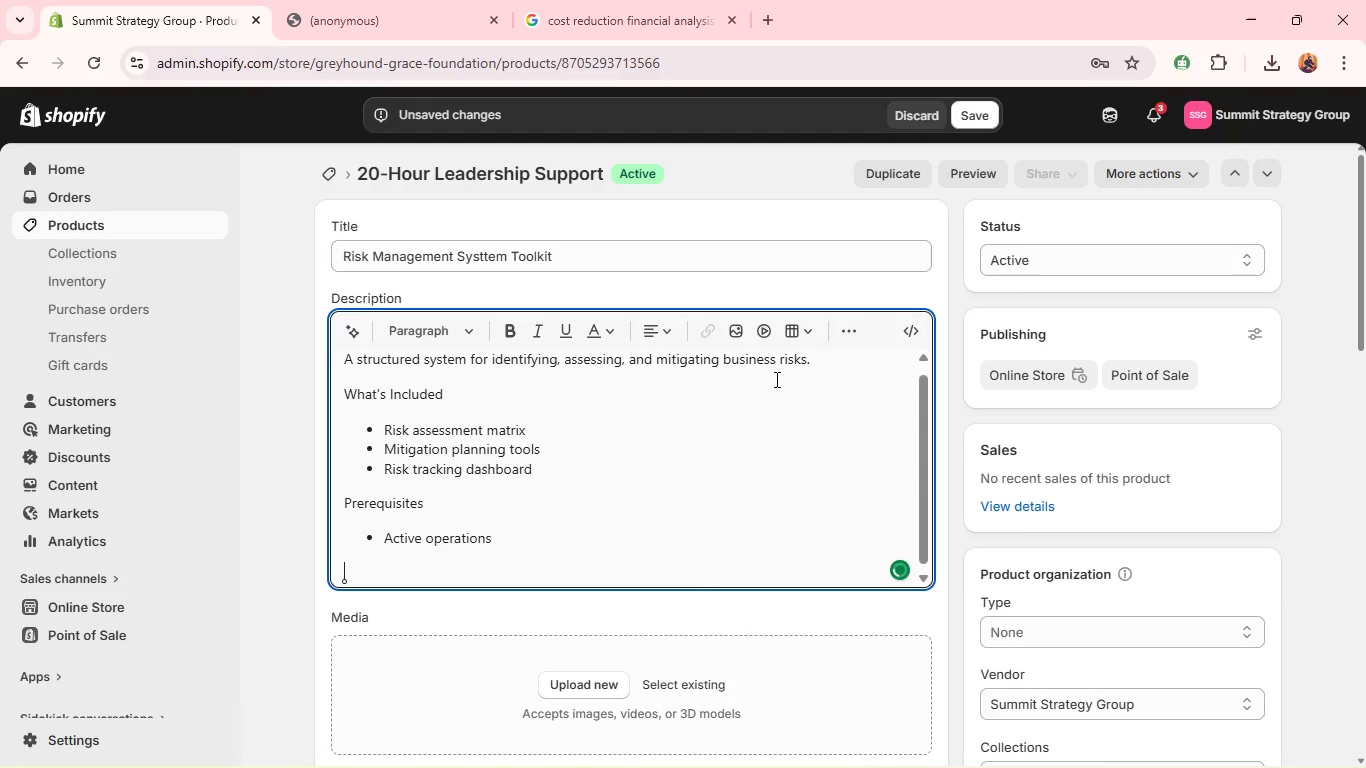 
type(sPecifications)
 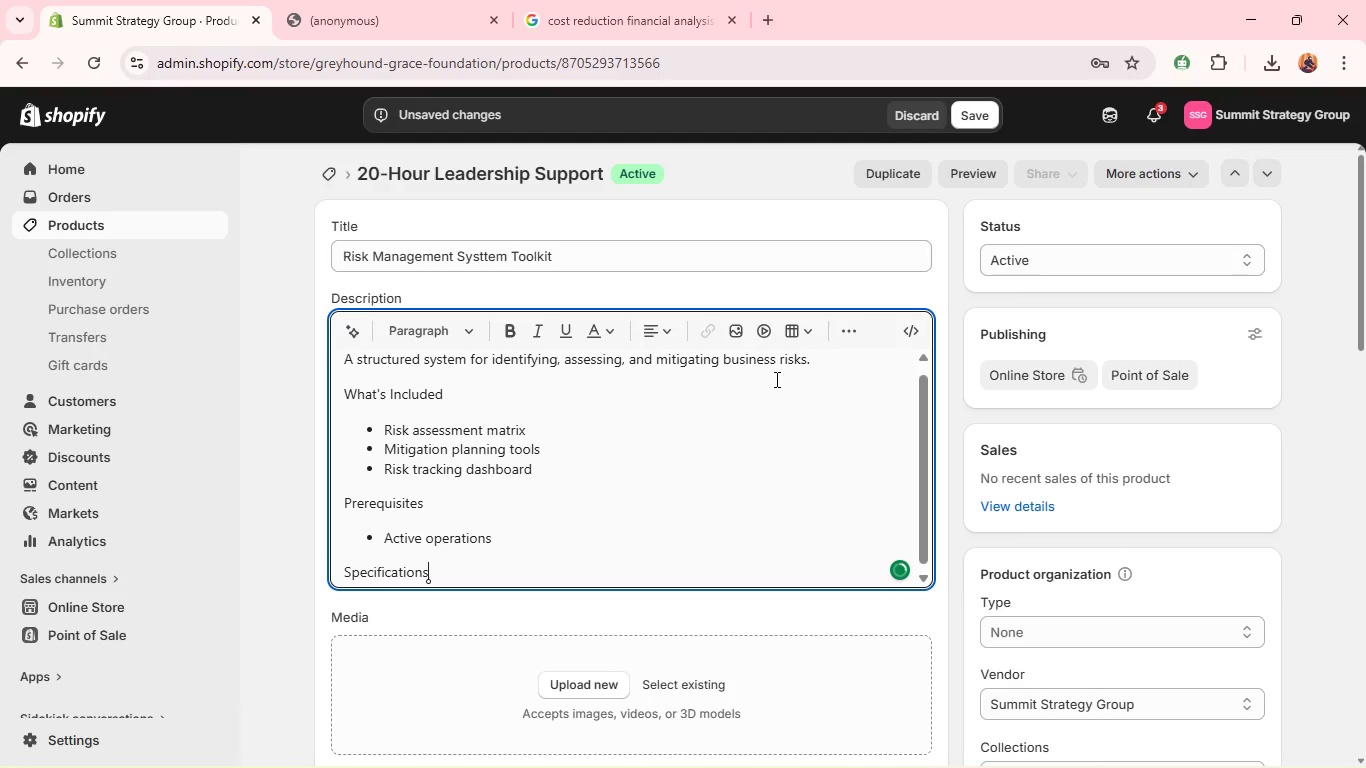 
key(Enter)
 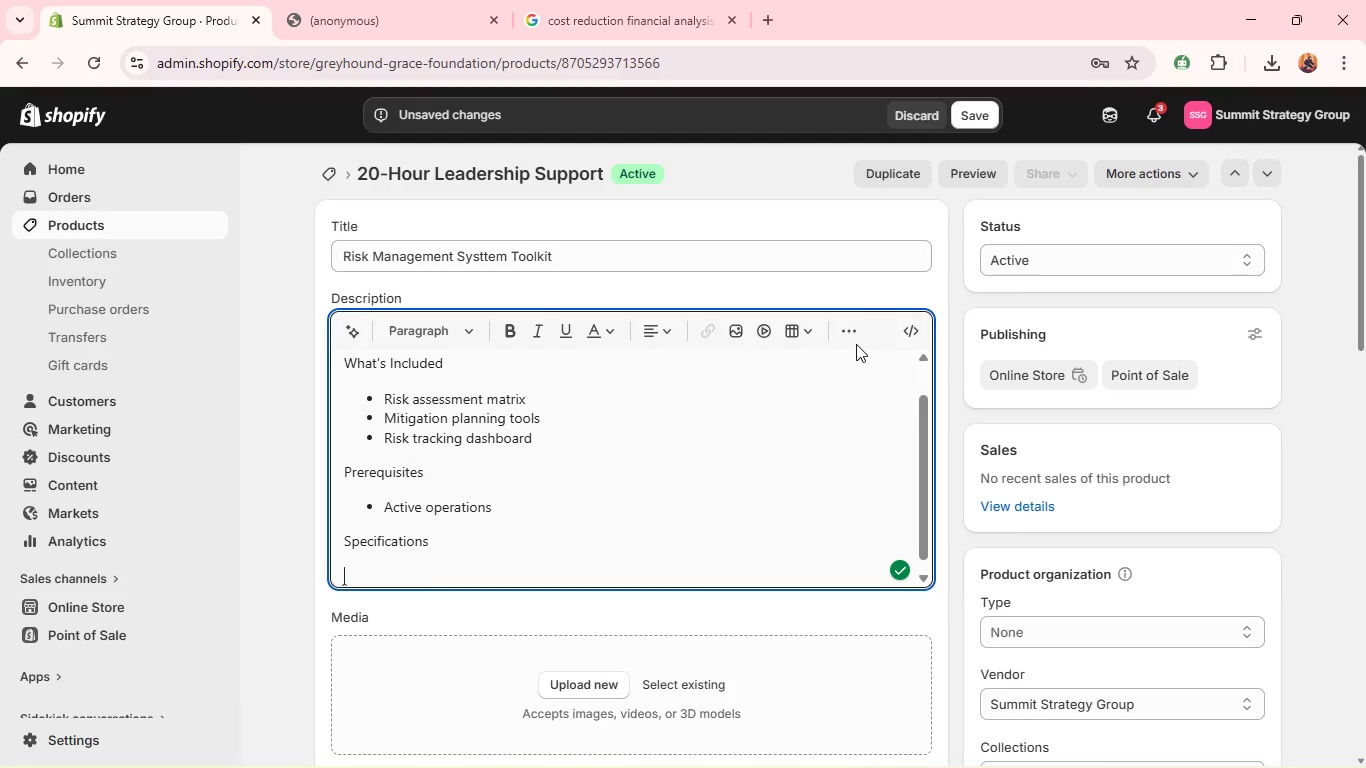 
left_click([849, 336])
 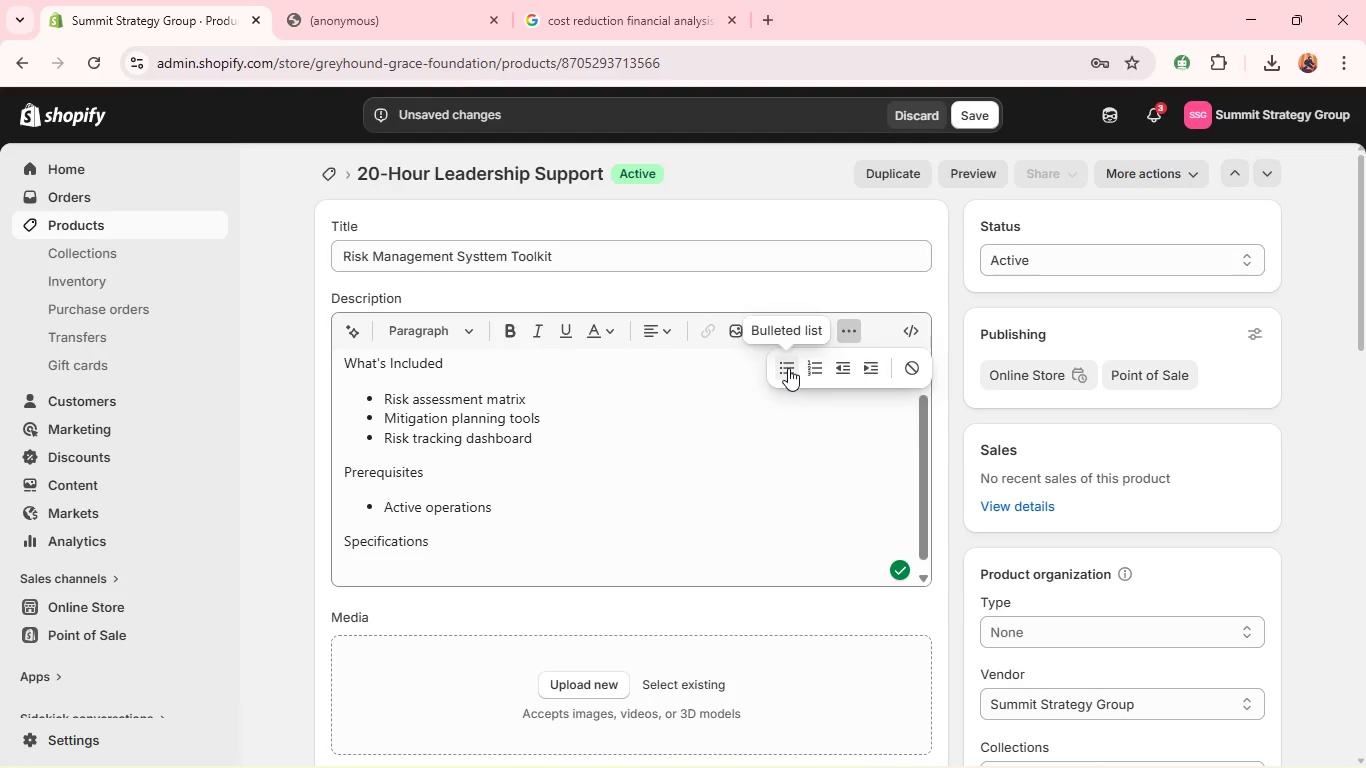 
type(format: pdF = Excel)
 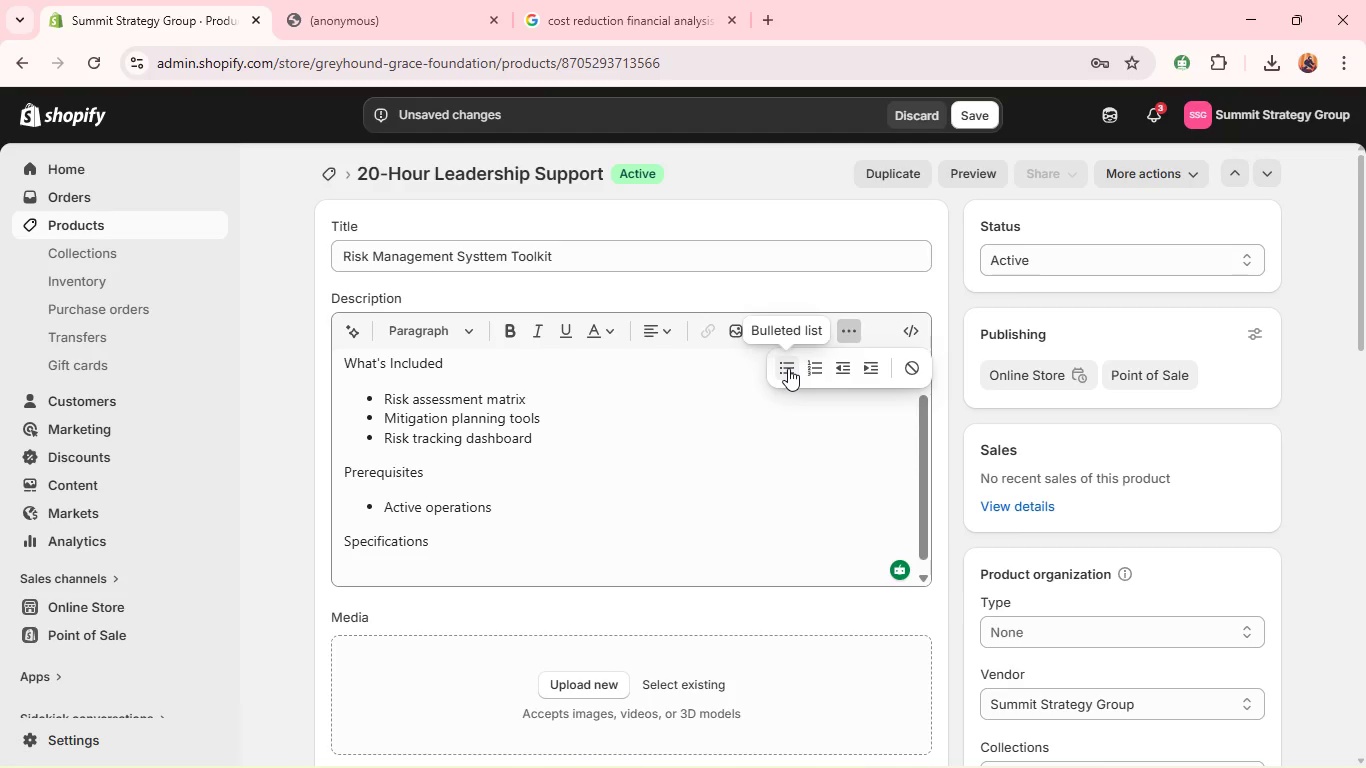 
 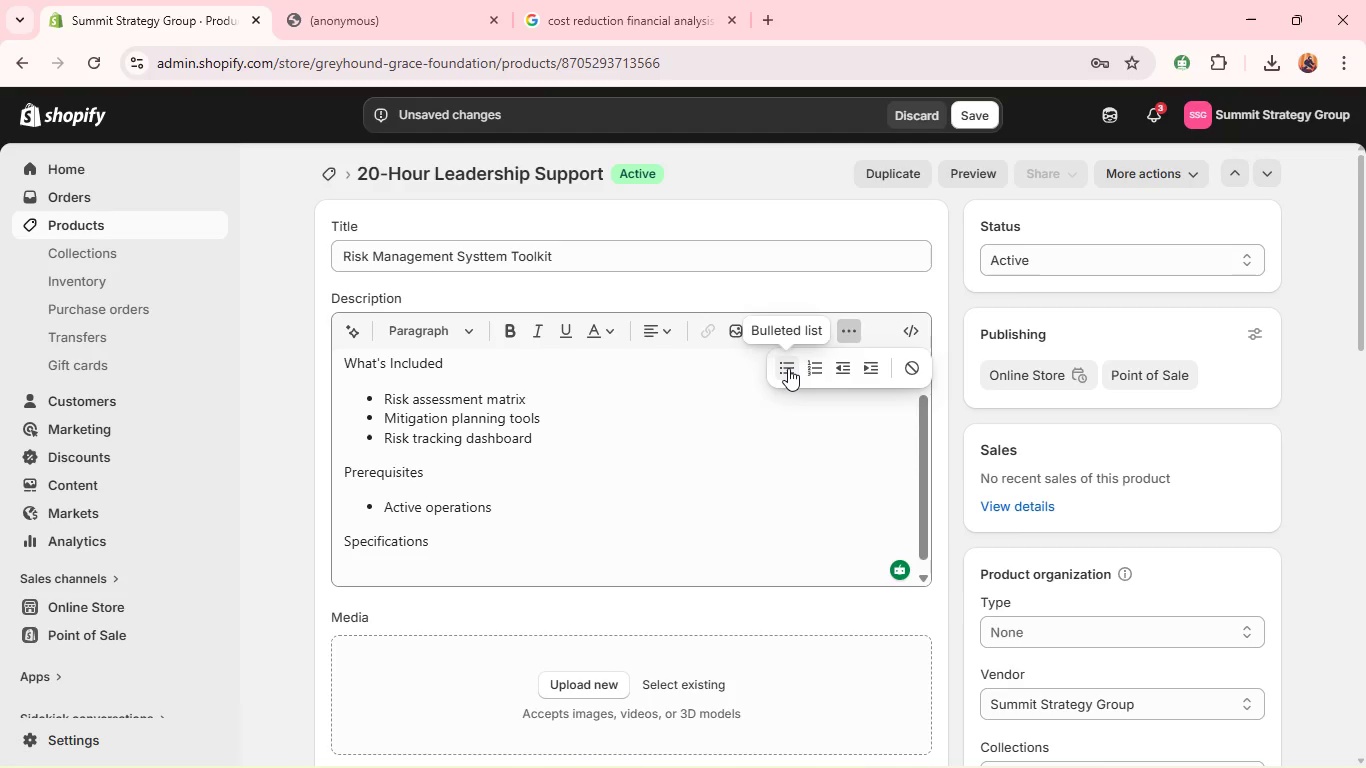 
key(Enter)
 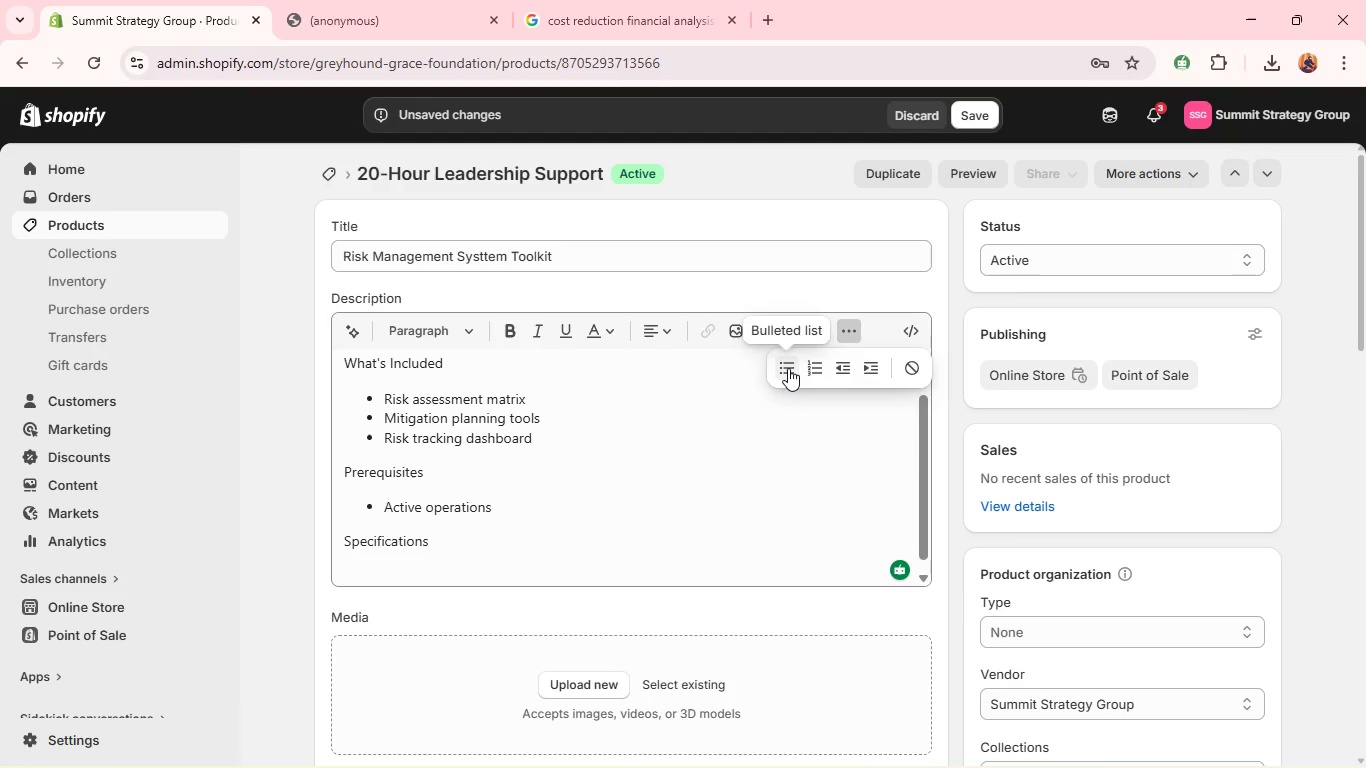 
left_click([788, 368])
 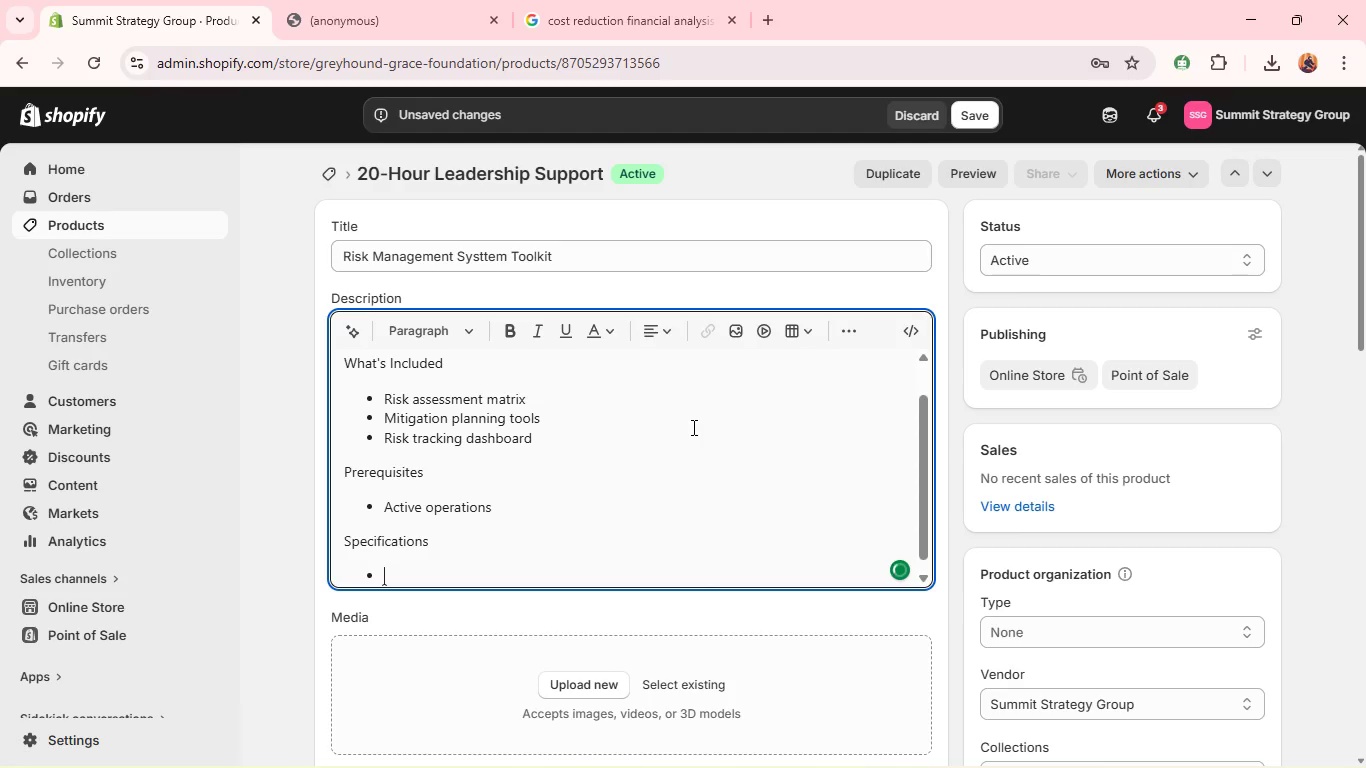 
type(Format: PDF + excel)
 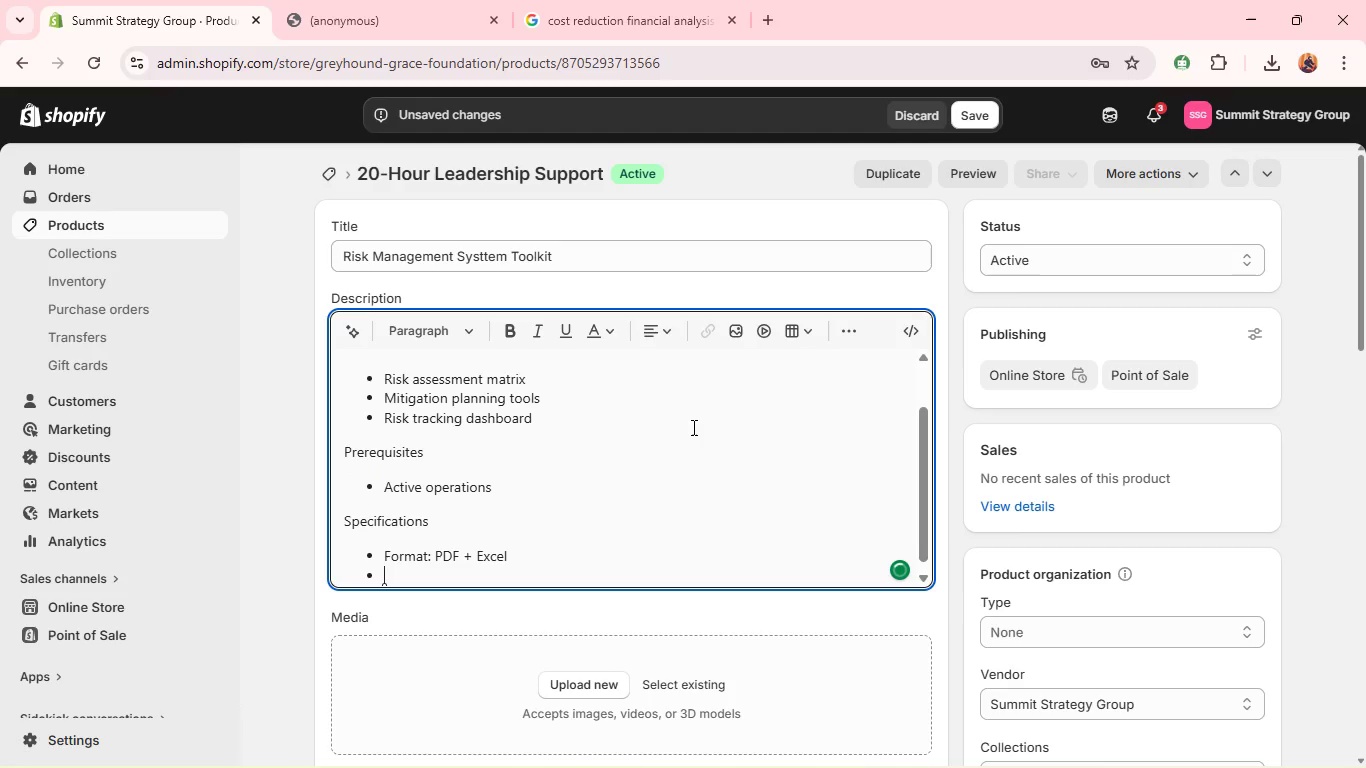 
 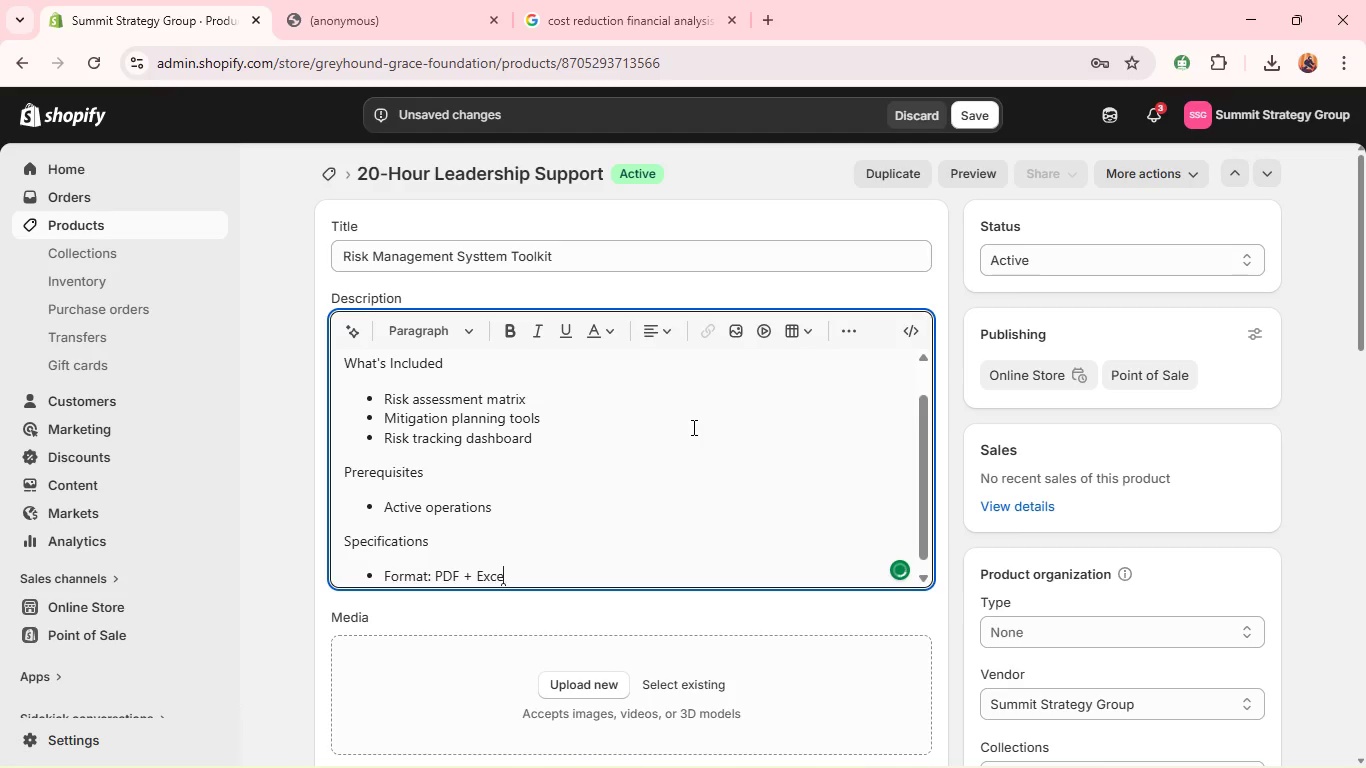 
key(Enter)
 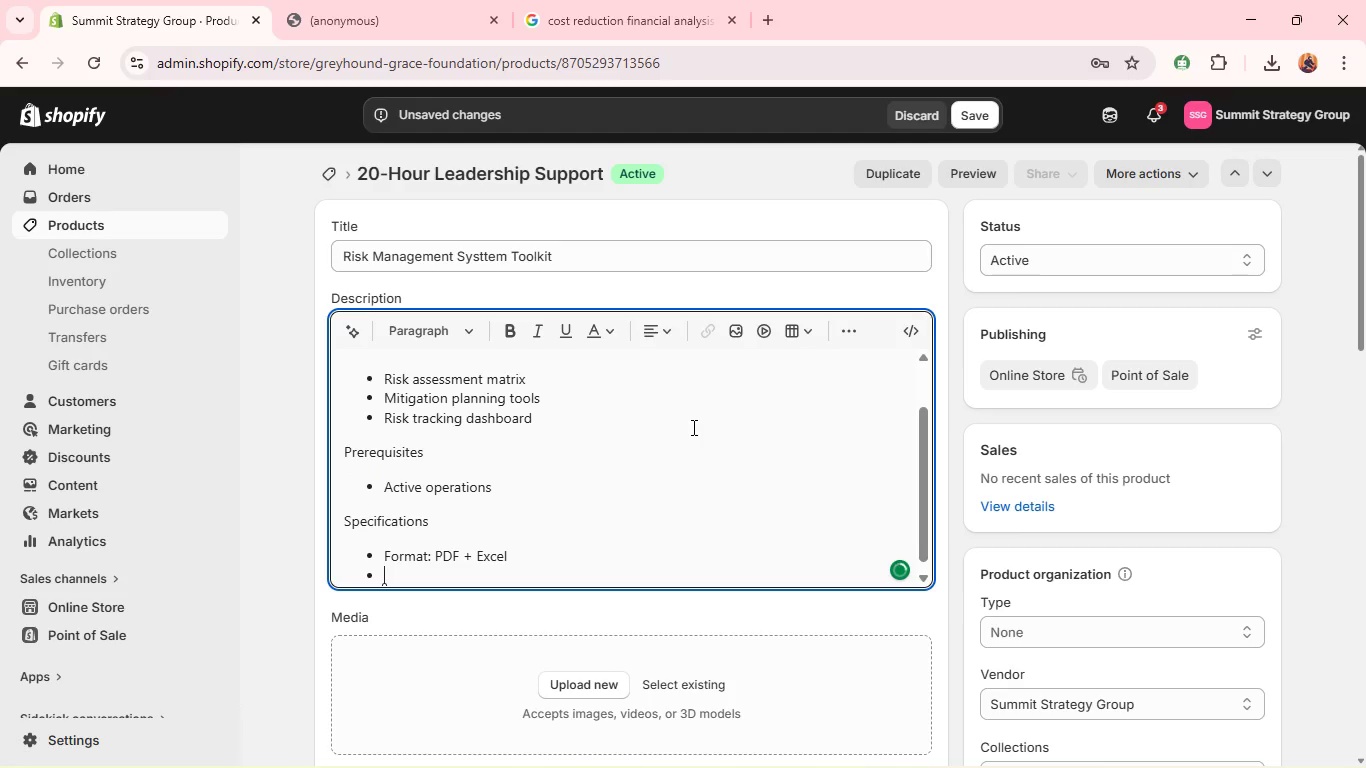 
type(Delivery: INStant )
 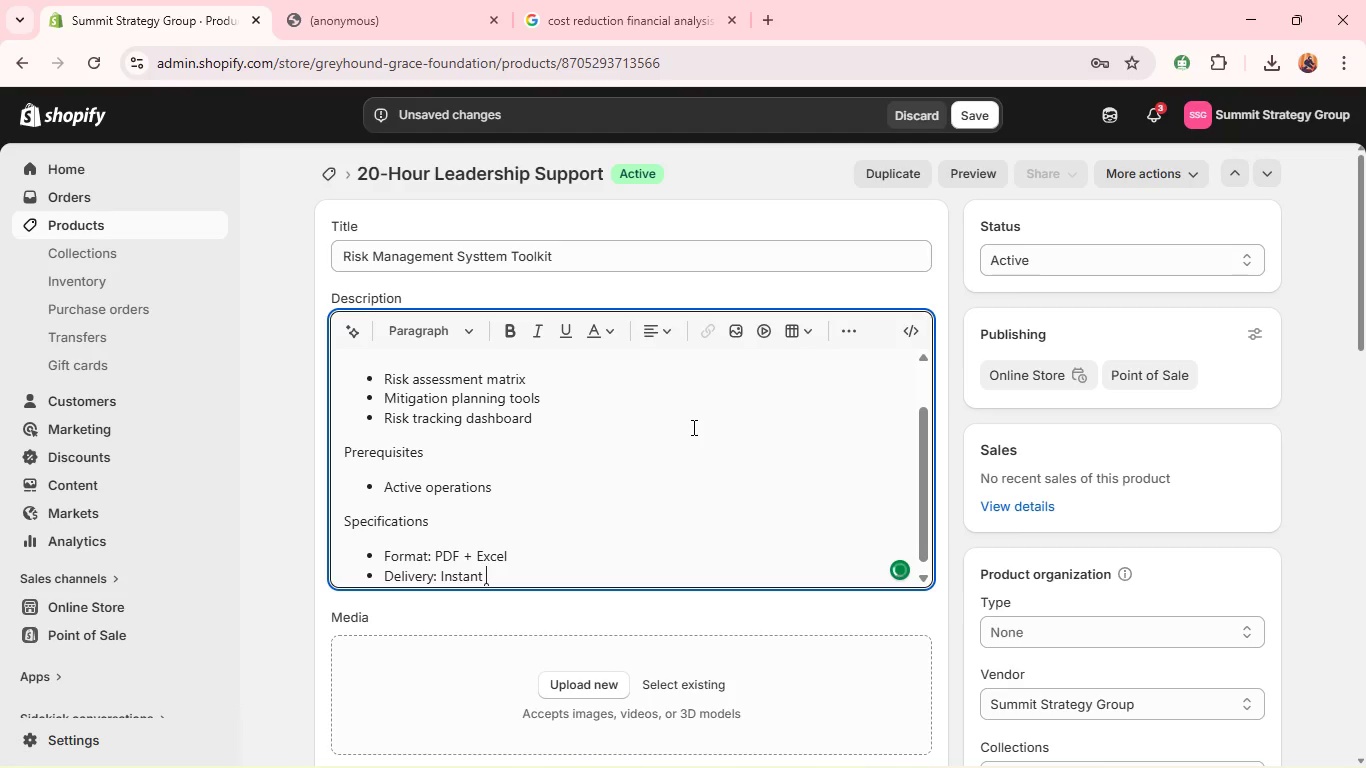 
wait(5.06)
 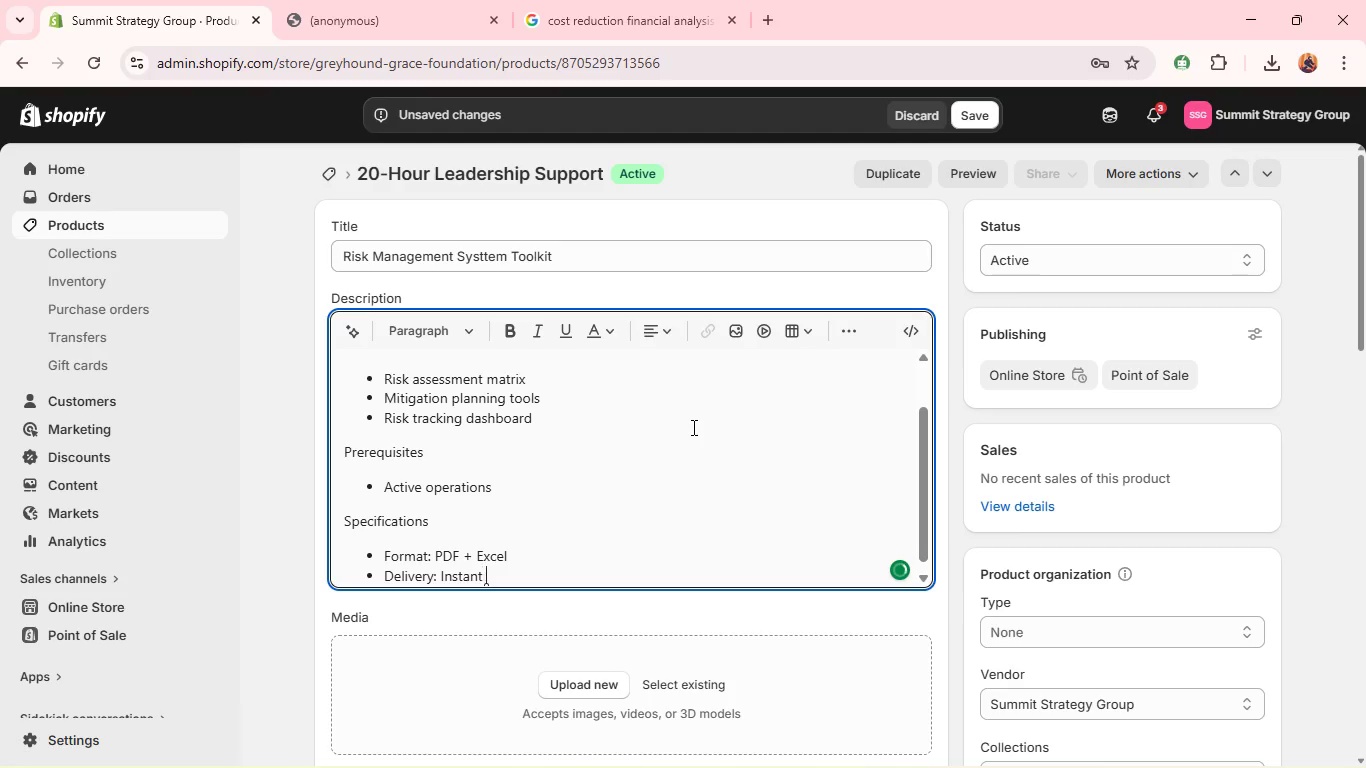 
type(downloe)
key(Backspace)
type(ad)
 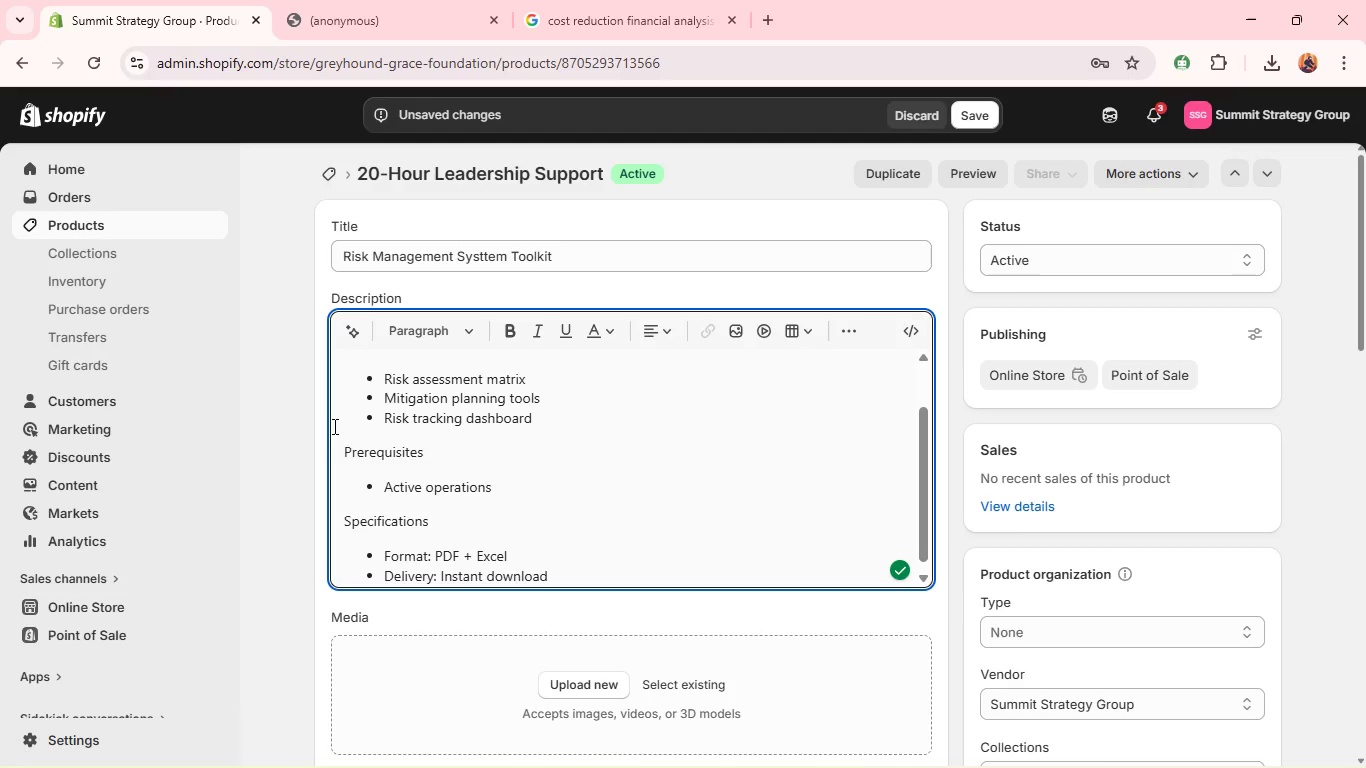 
double_click([365, 511])
 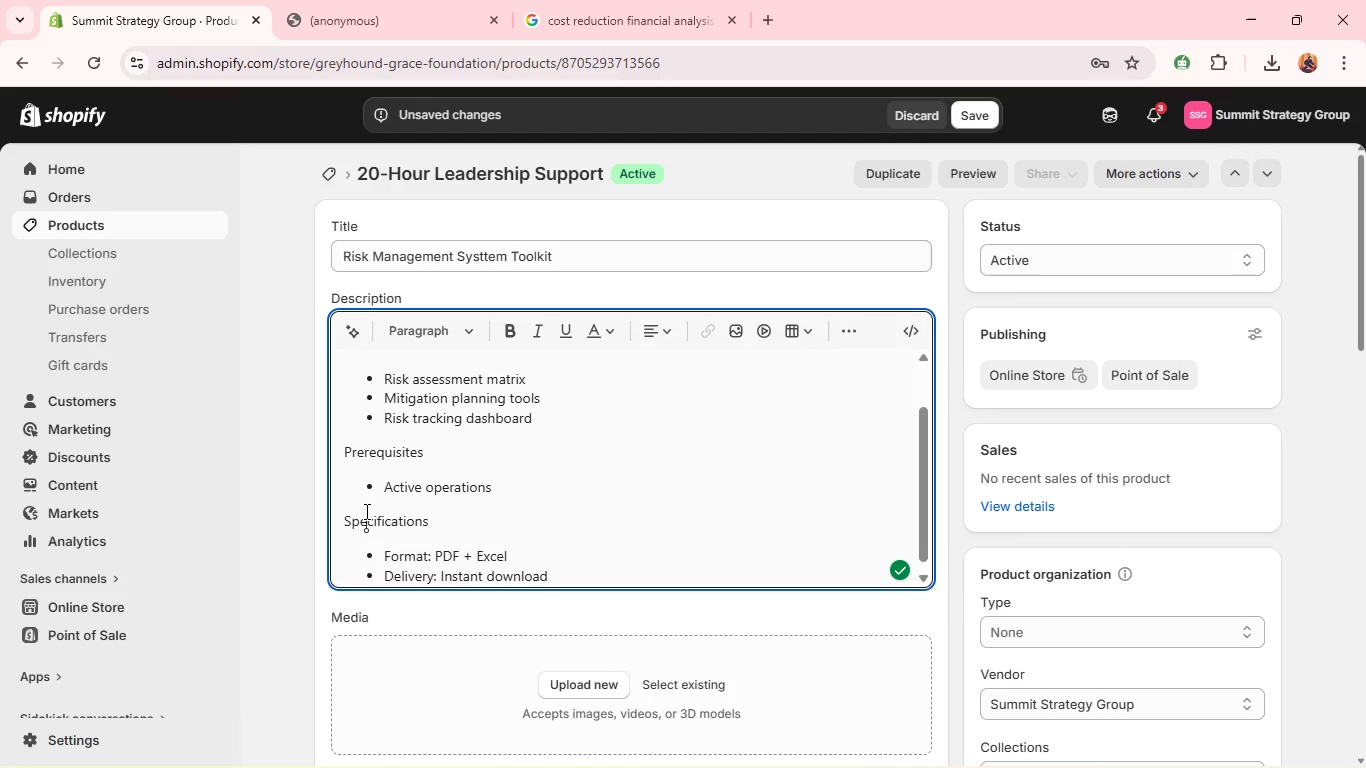 
triple_click([365, 511])
 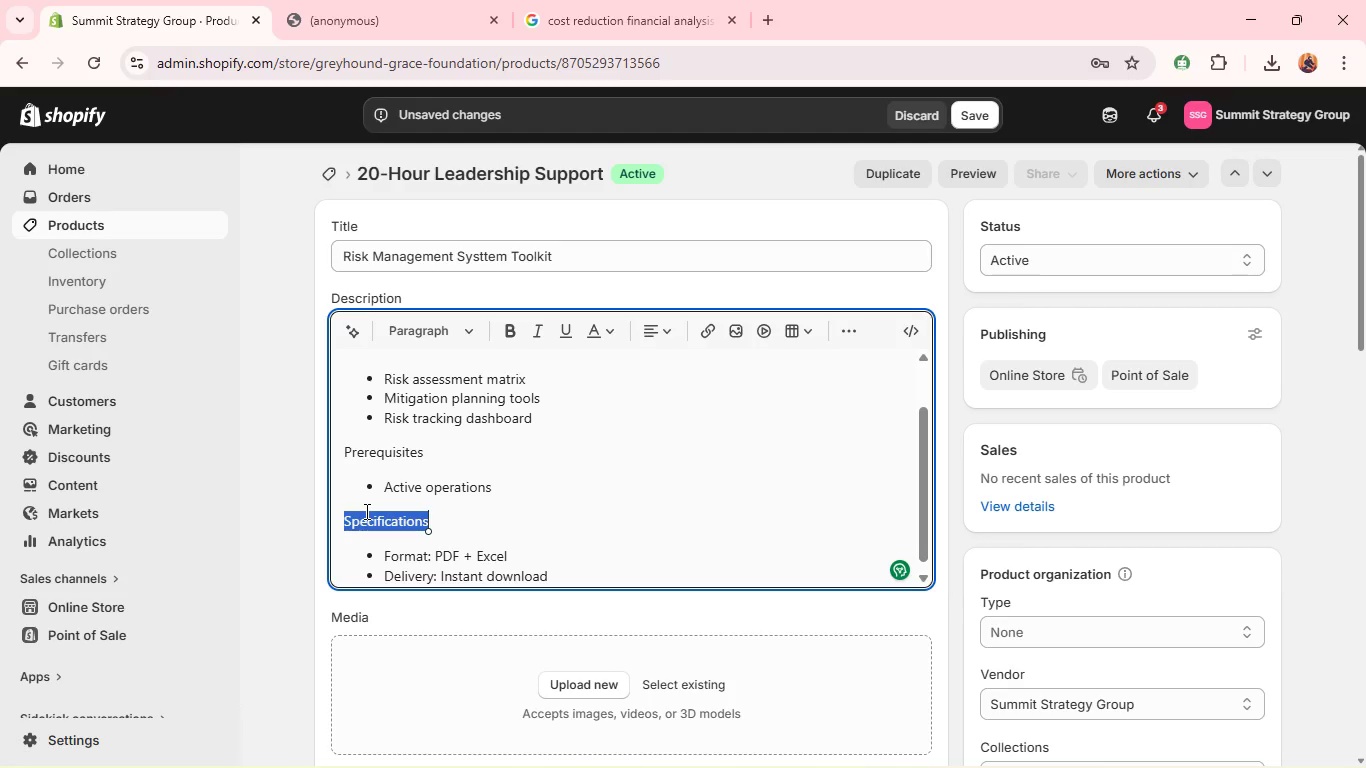 
hold_key(key=ControlLeft, duration=0.61)
 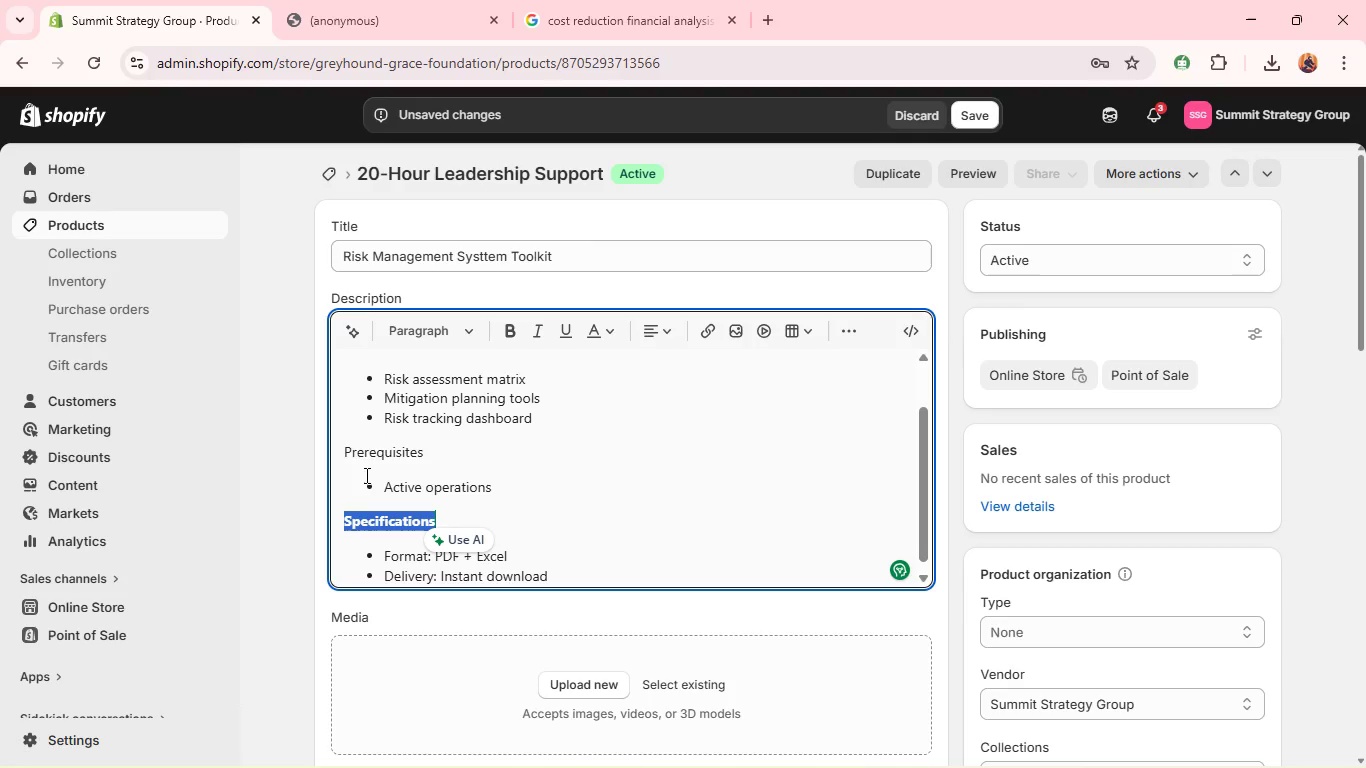 
key(B)
 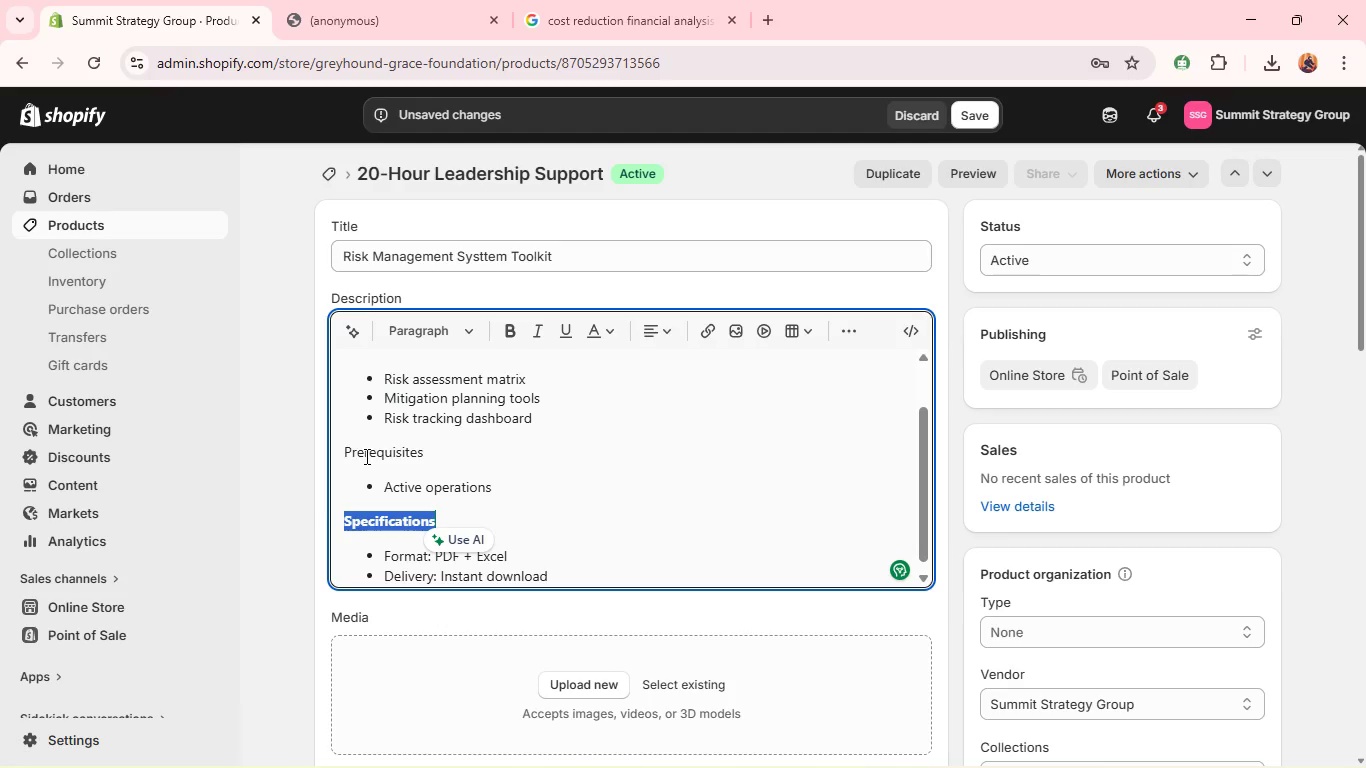 
double_click([365, 456])
 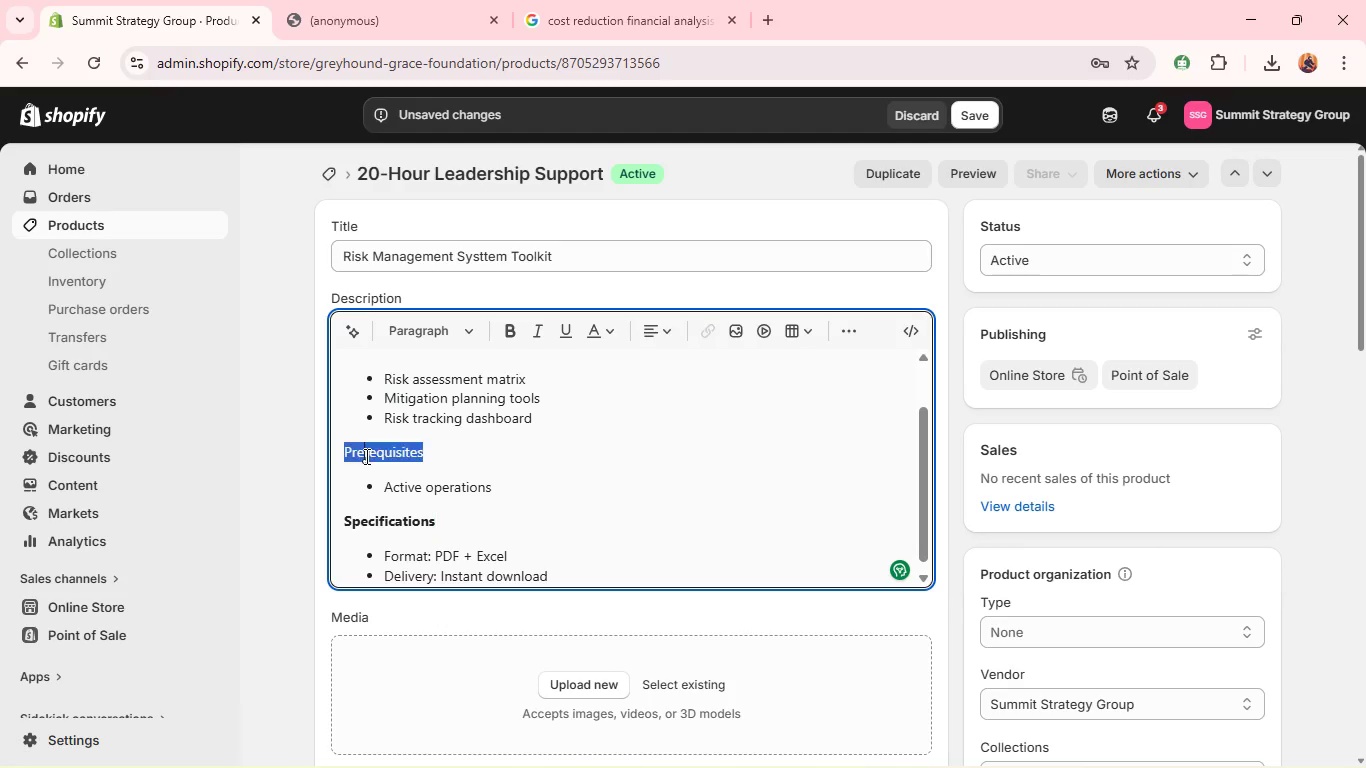 
triple_click([365, 456])
 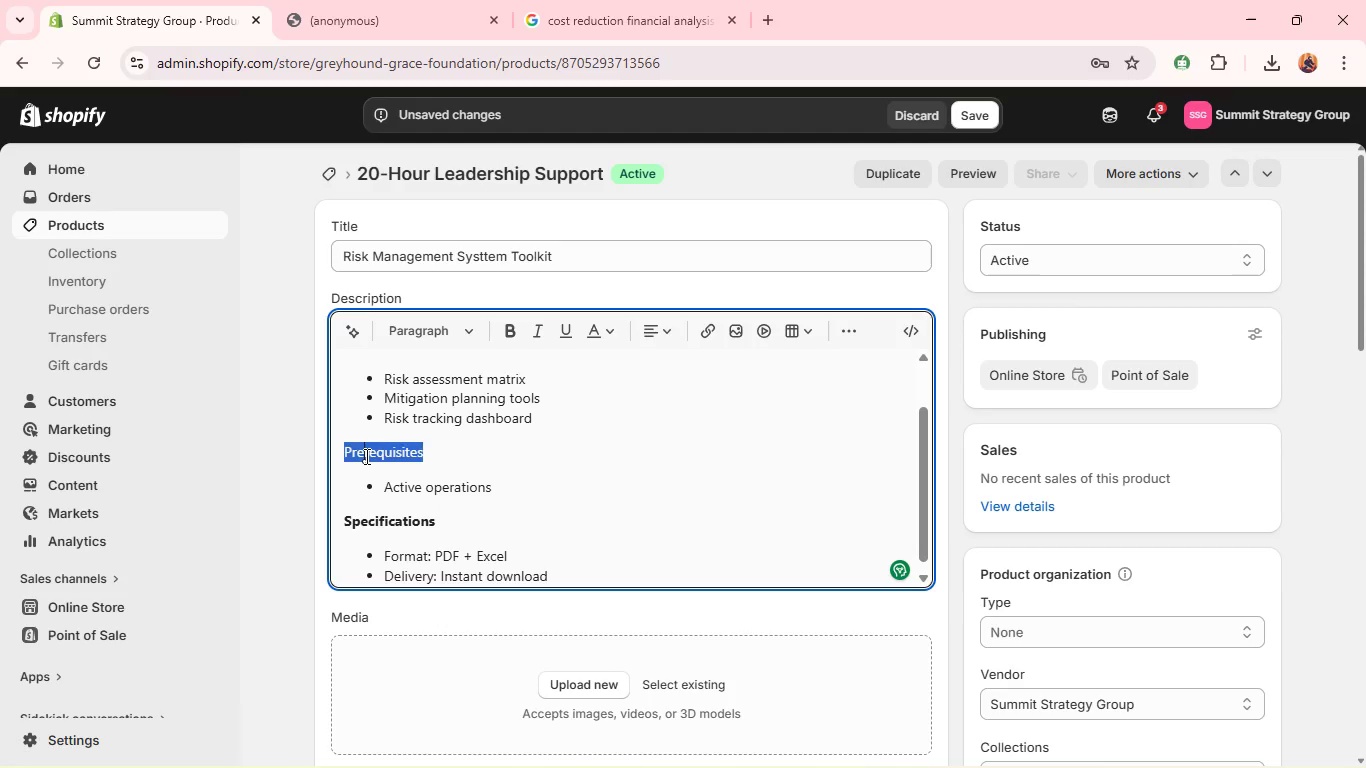 
key(Control+B)
 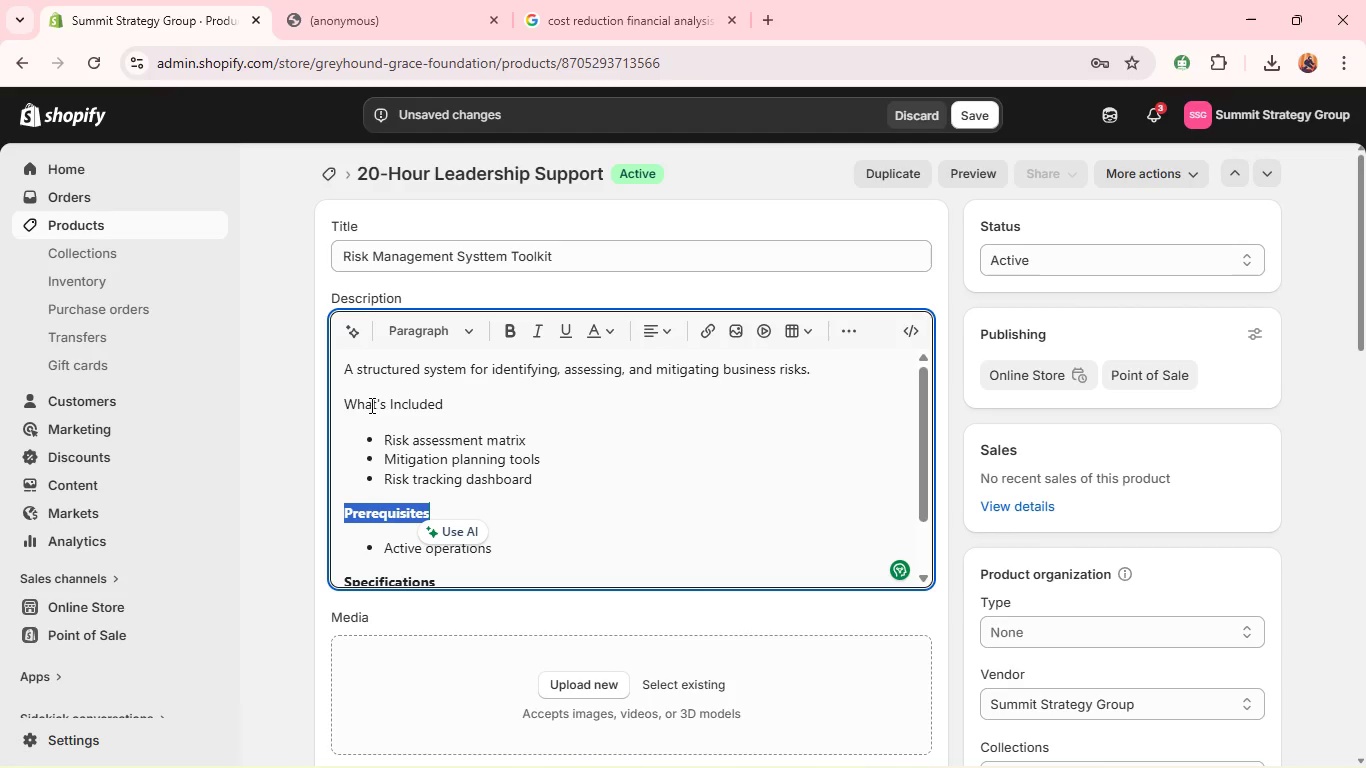 
double_click([370, 403])
 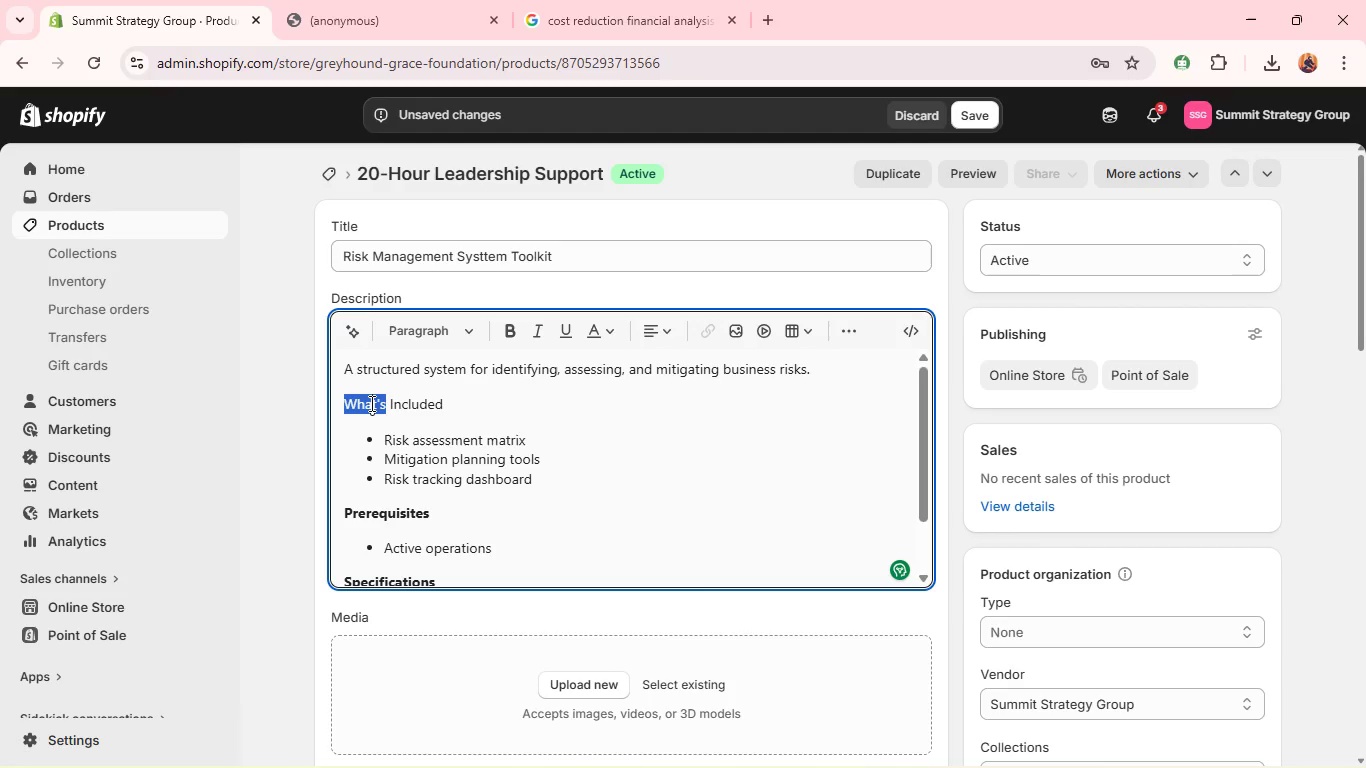 
triple_click([370, 403])
 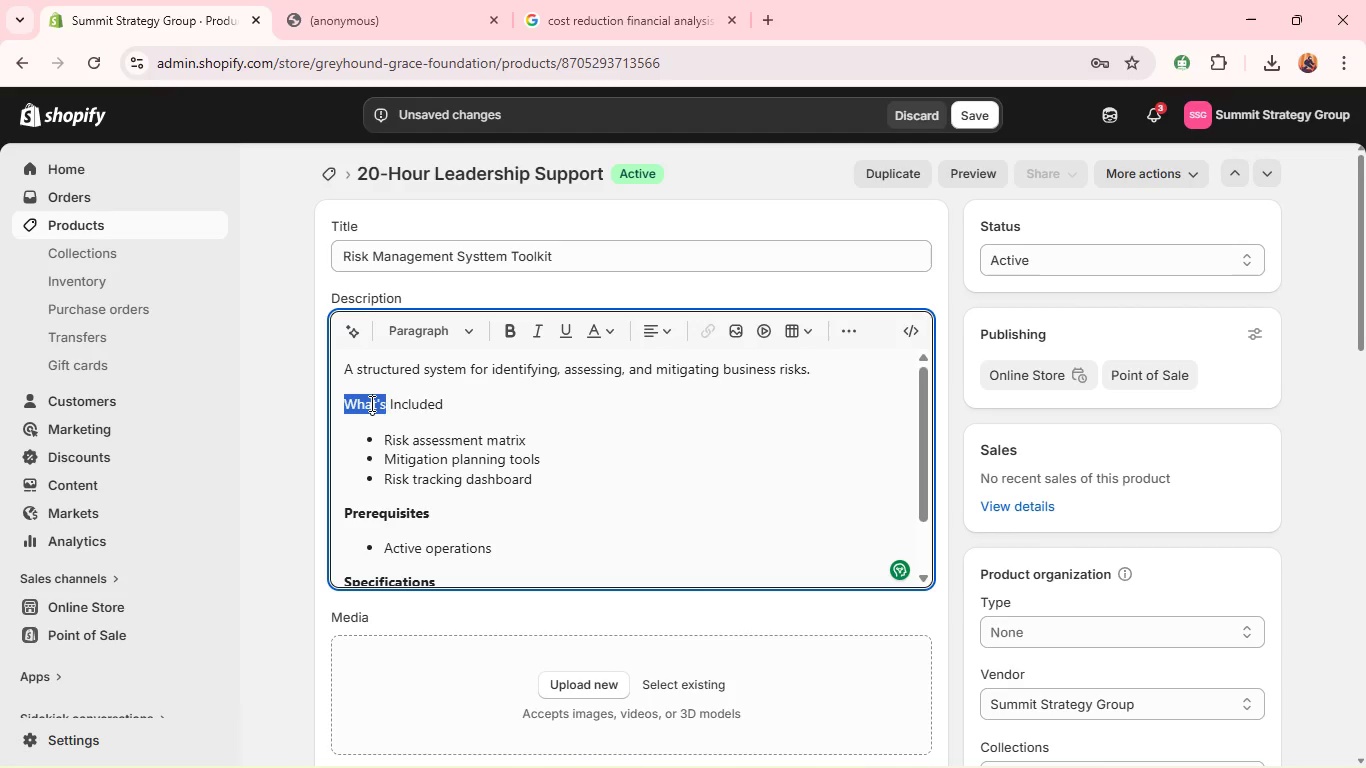 
triple_click([370, 403])
 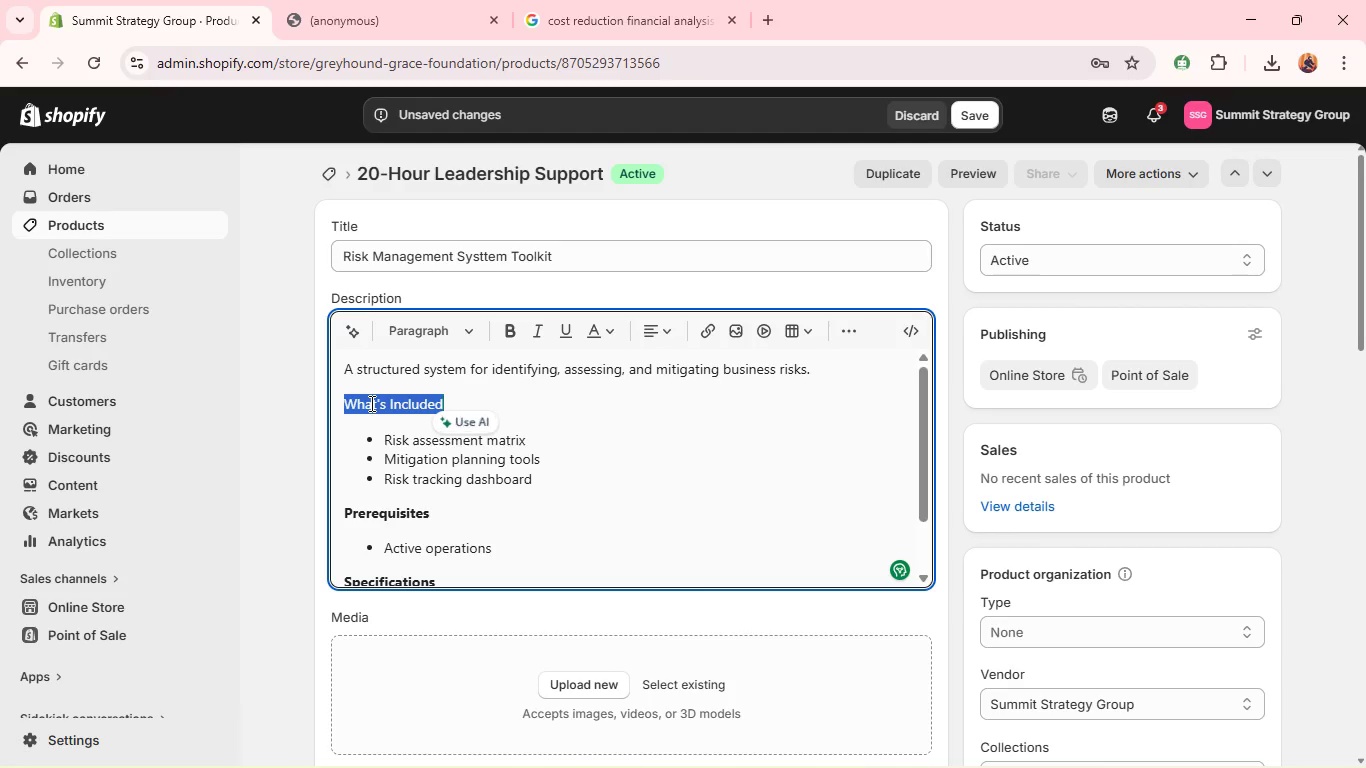 
key(Control+B)
 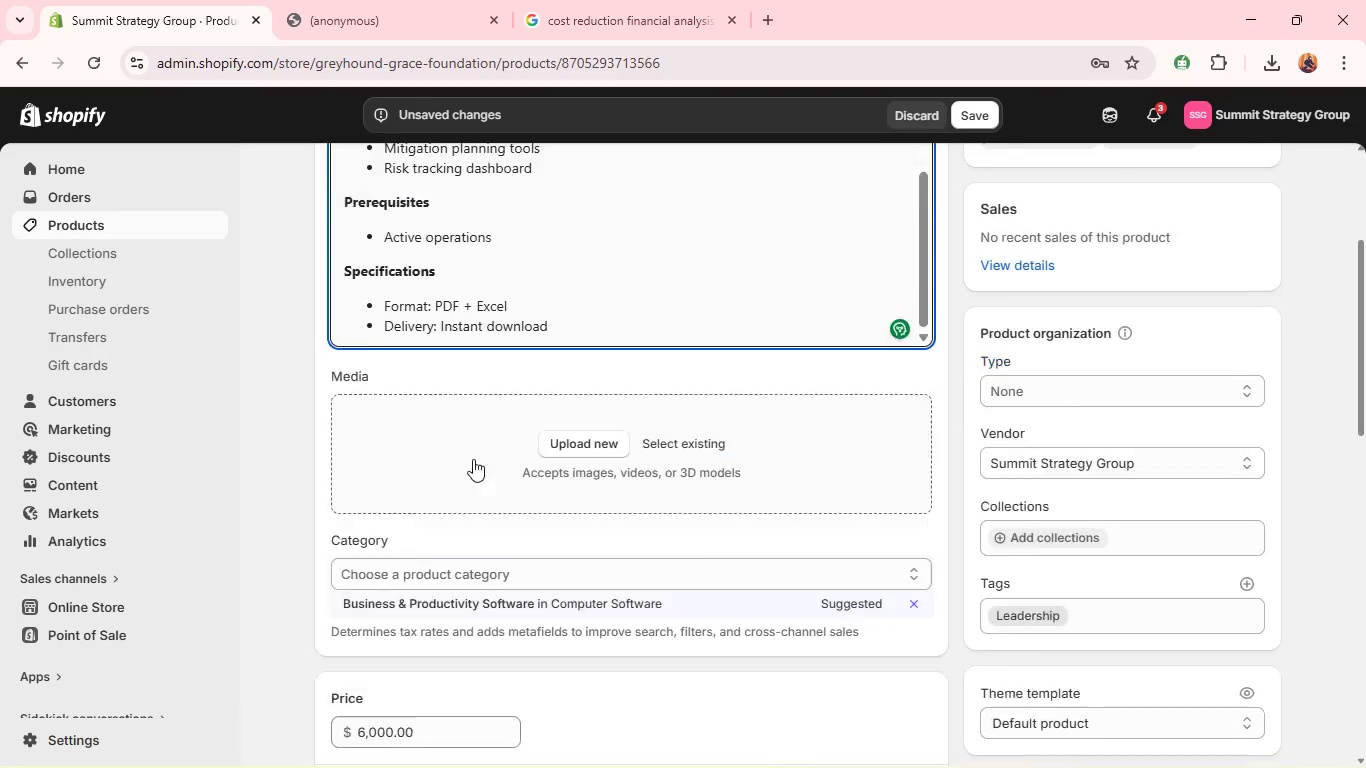 
key(Alt+Tab)